 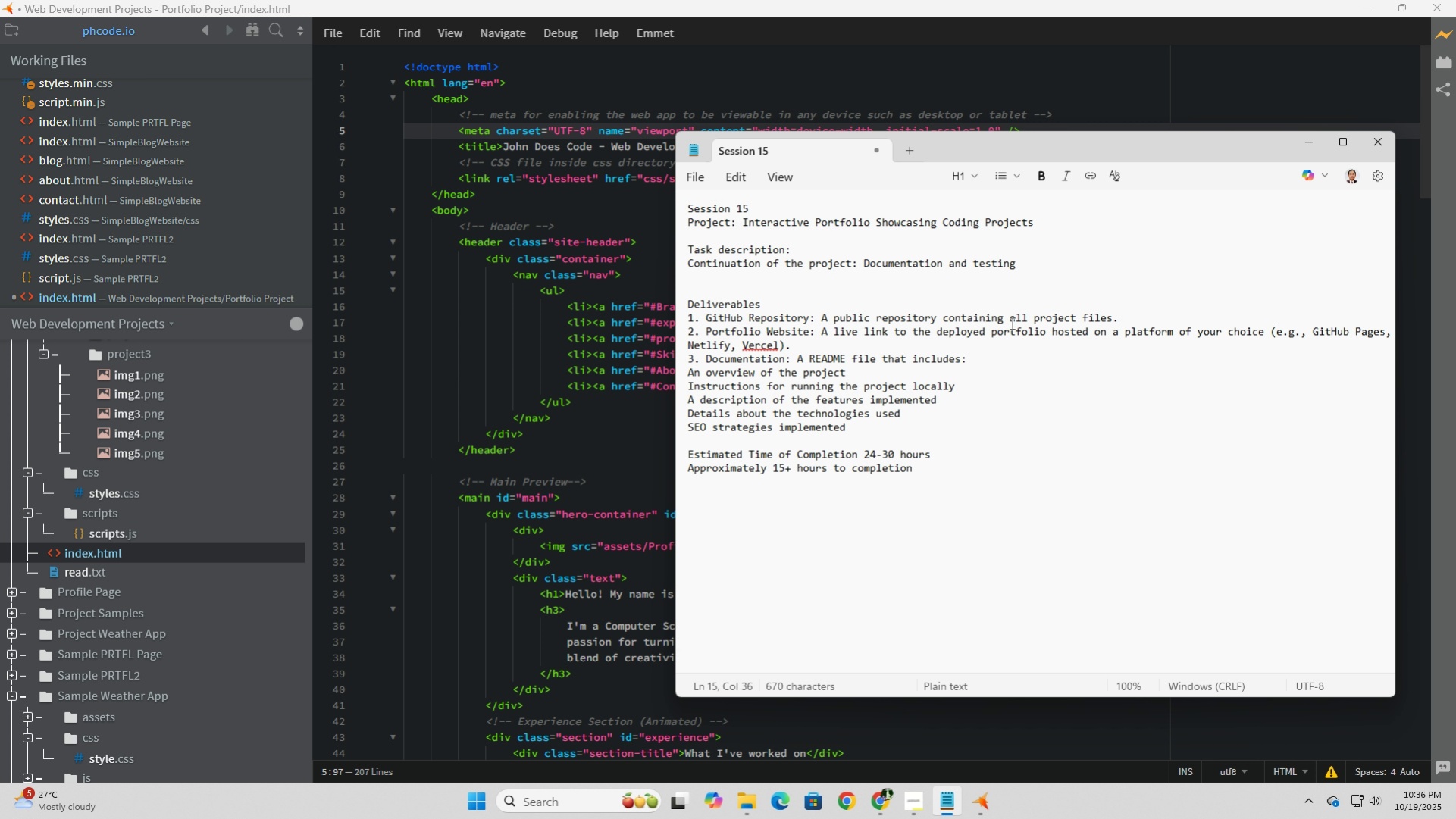 
left_click([1036, 264])
 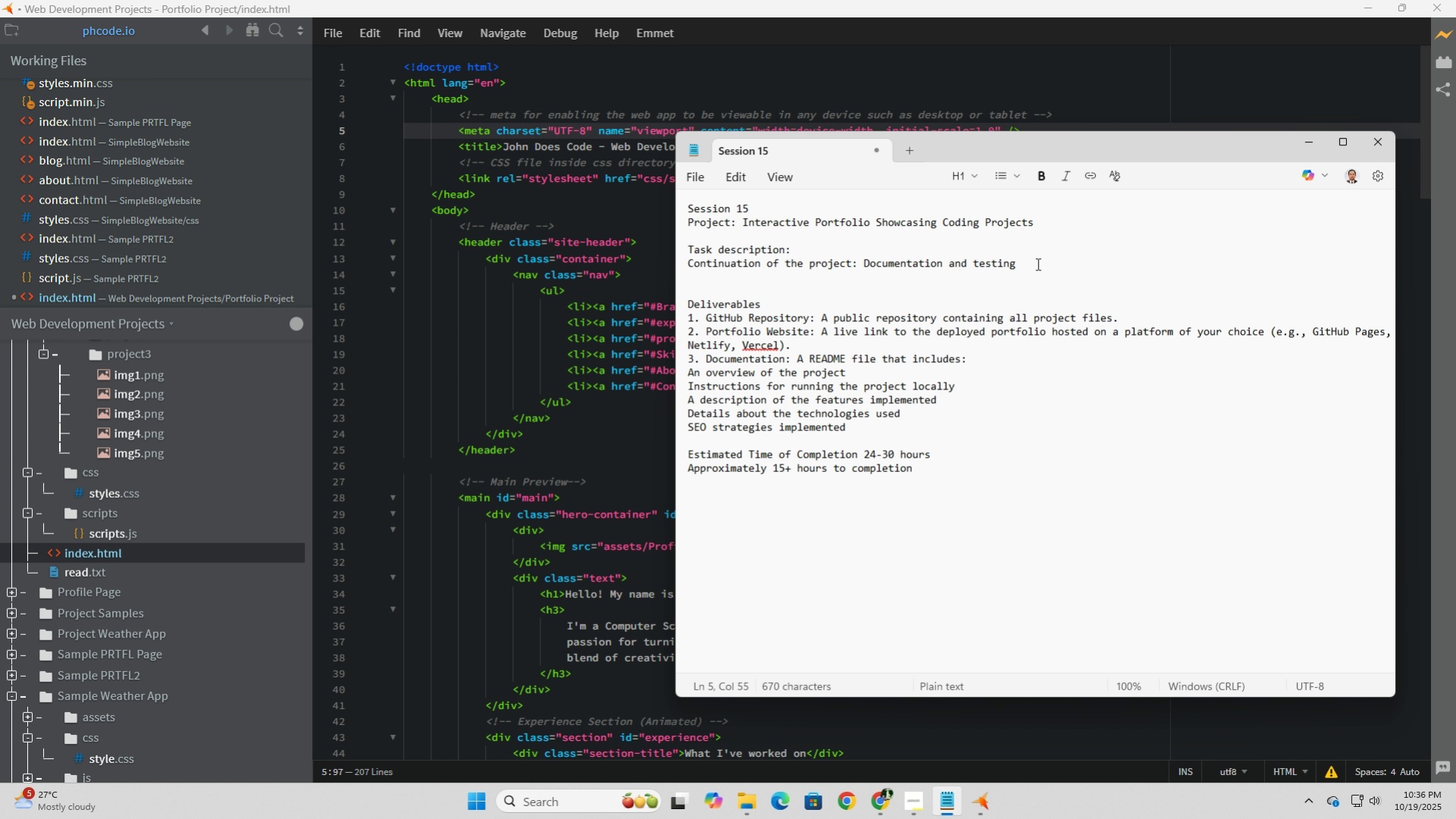 
key(Enter)
 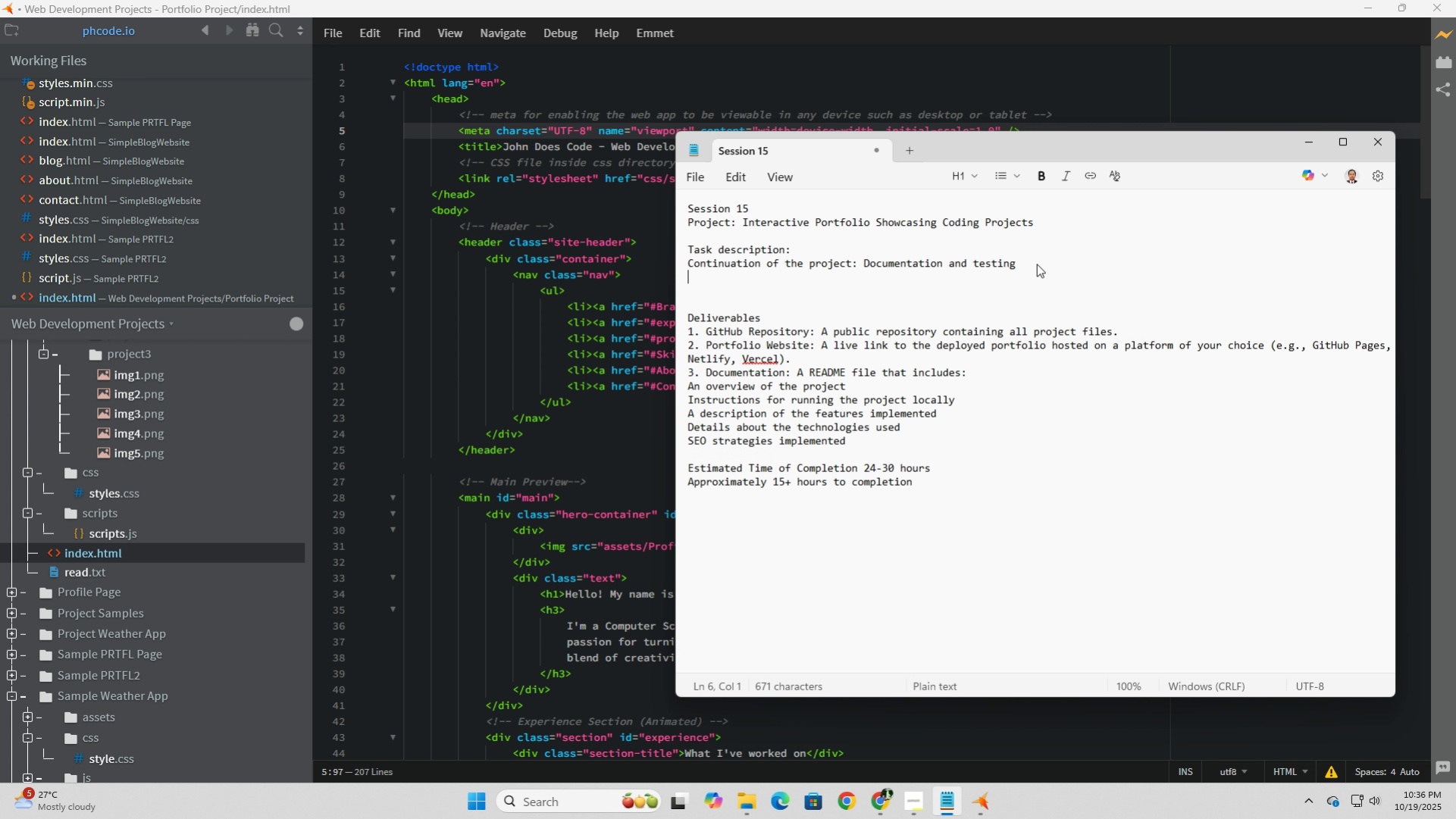 
type(1. addi)
key(Backspace)
type( )
 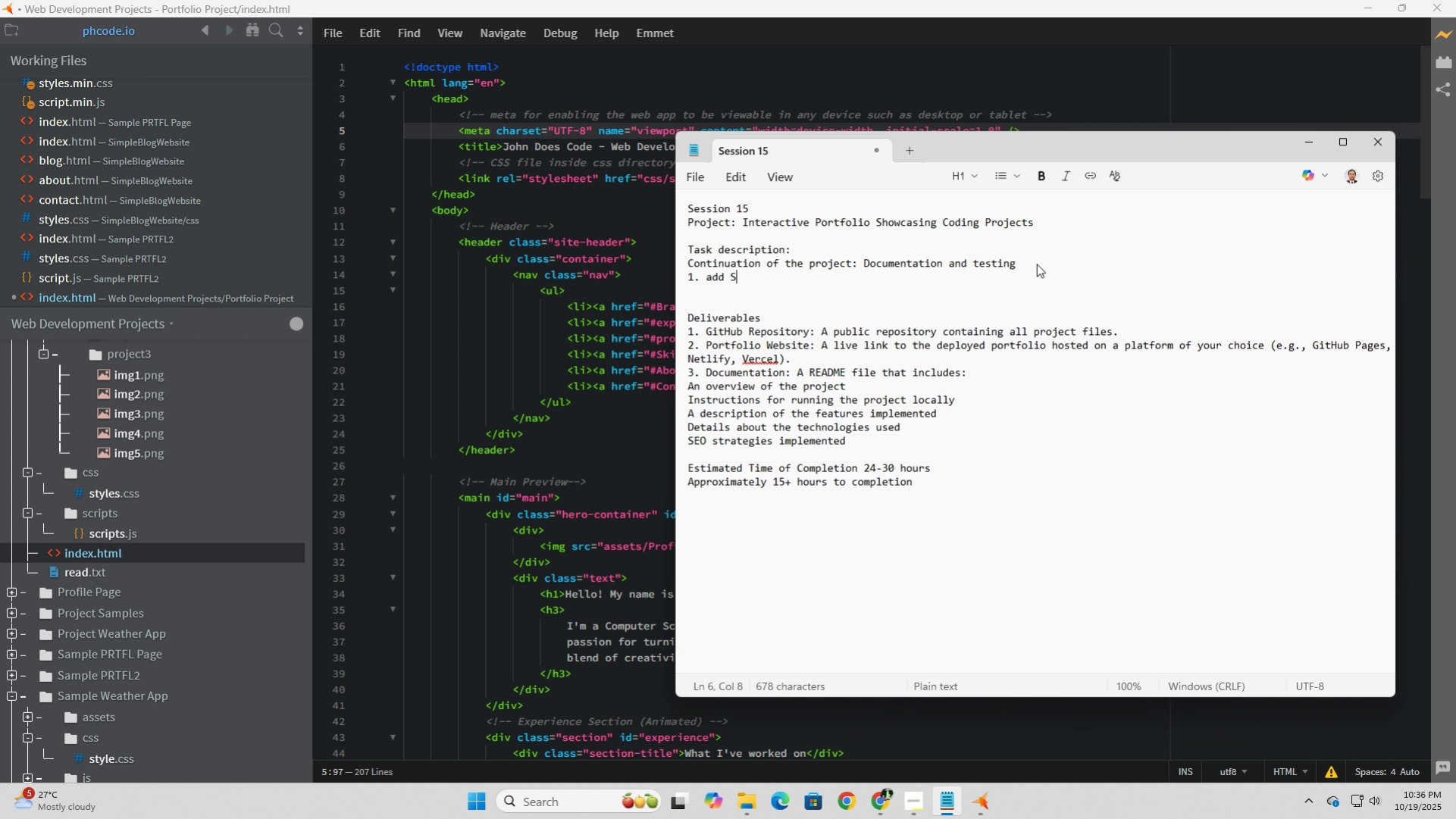 
wait(12.63)
 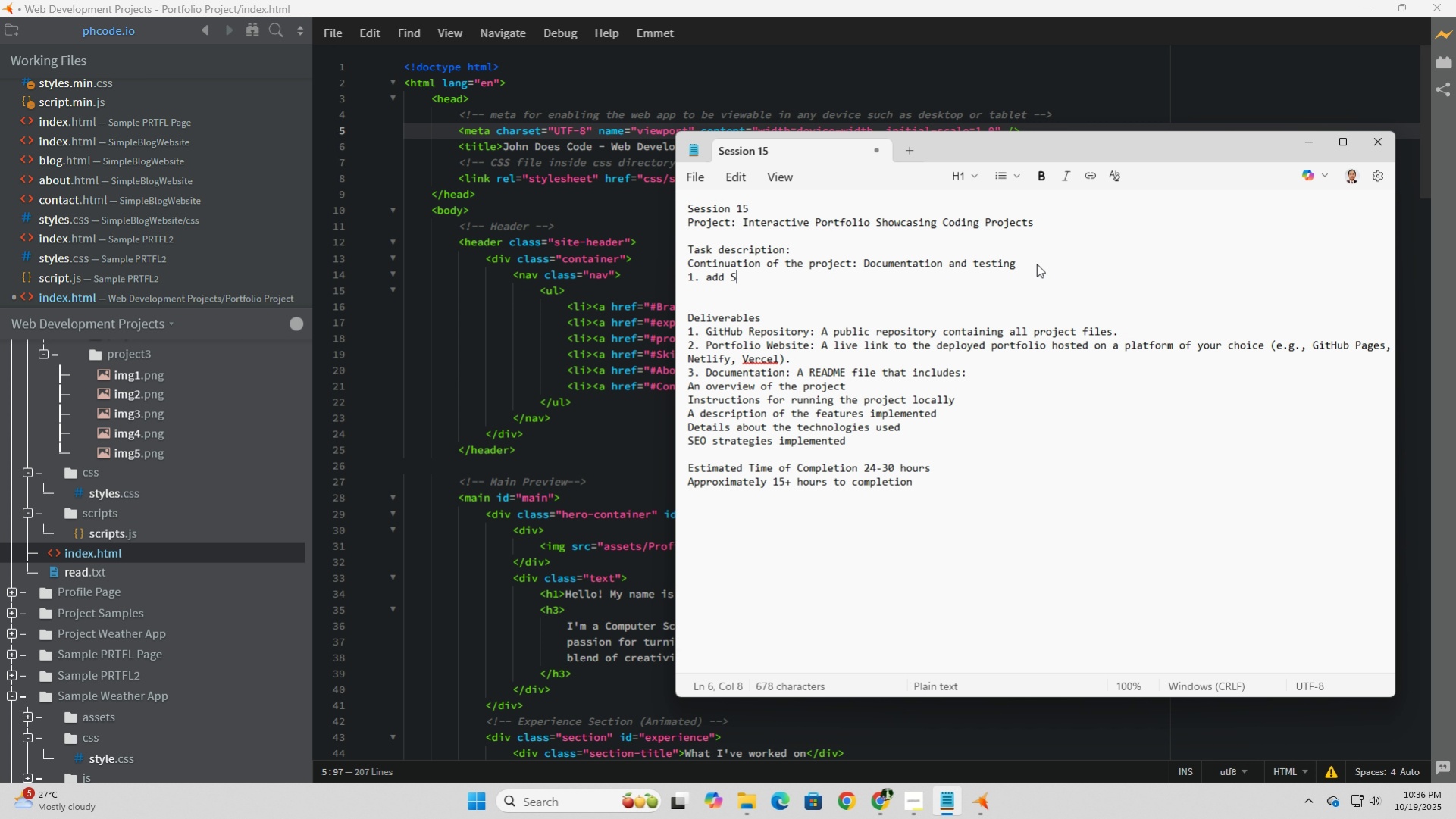 
type(SEO )
 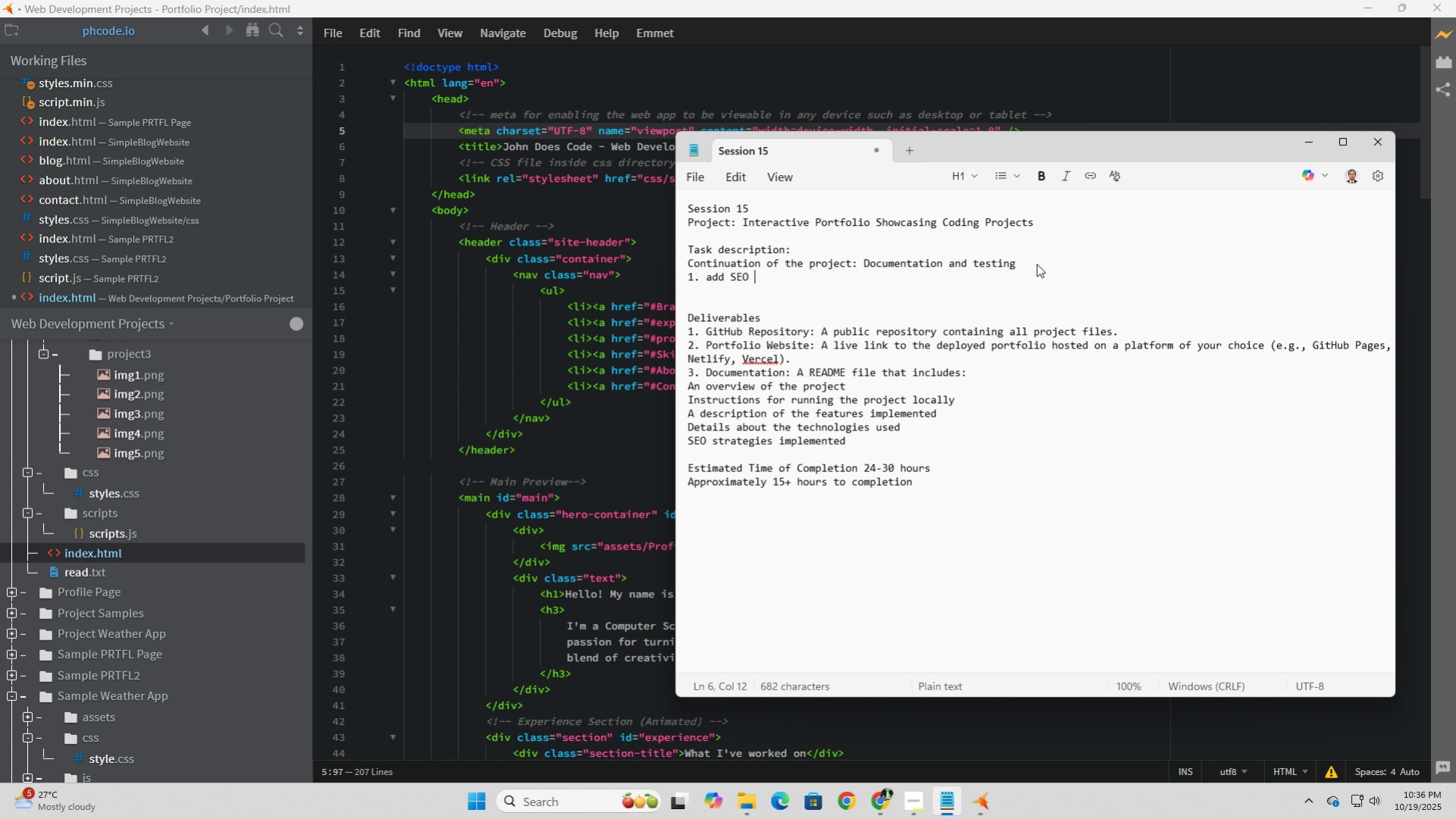 
wait(8.19)
 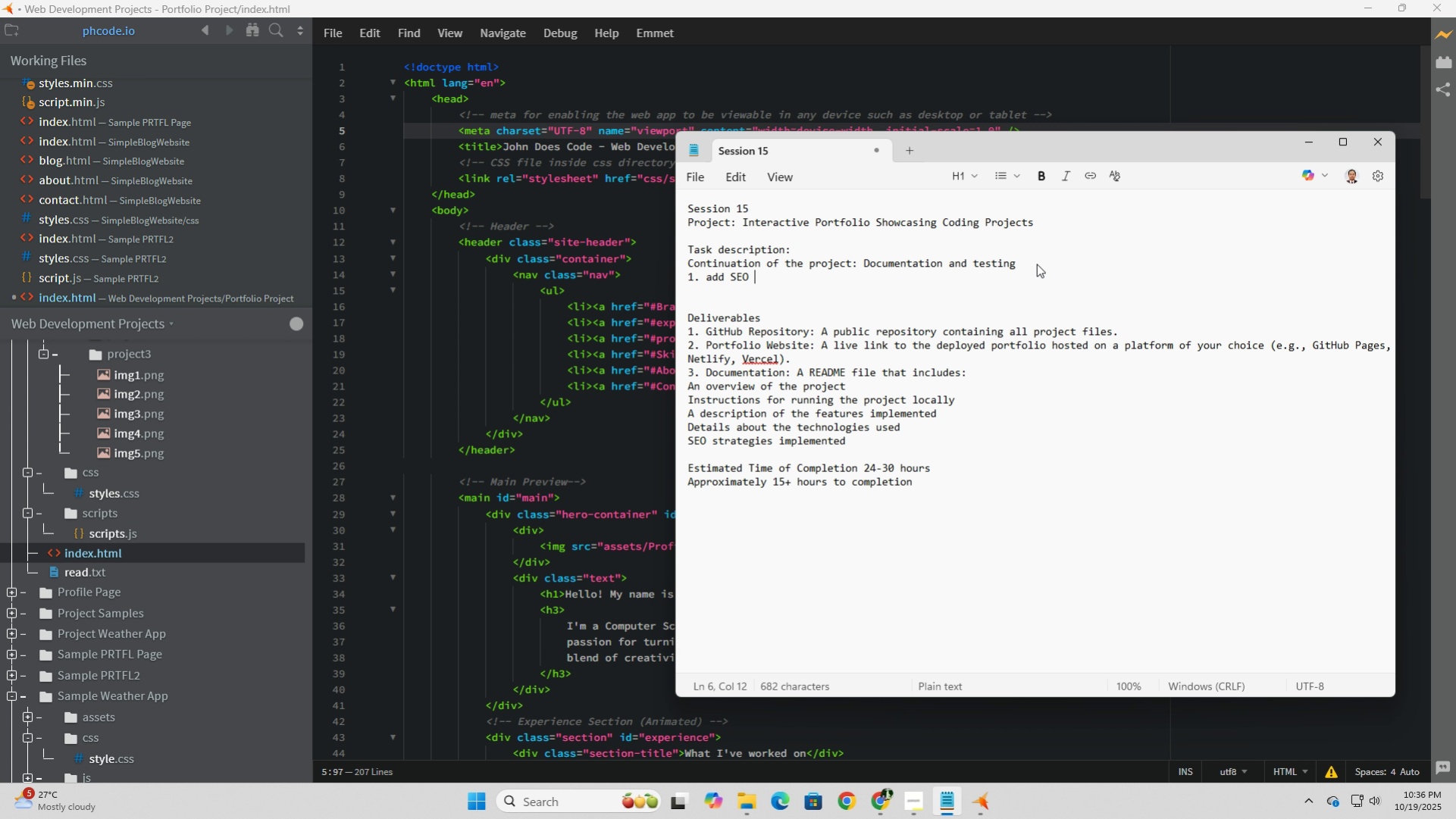 
left_click([604, 208])
 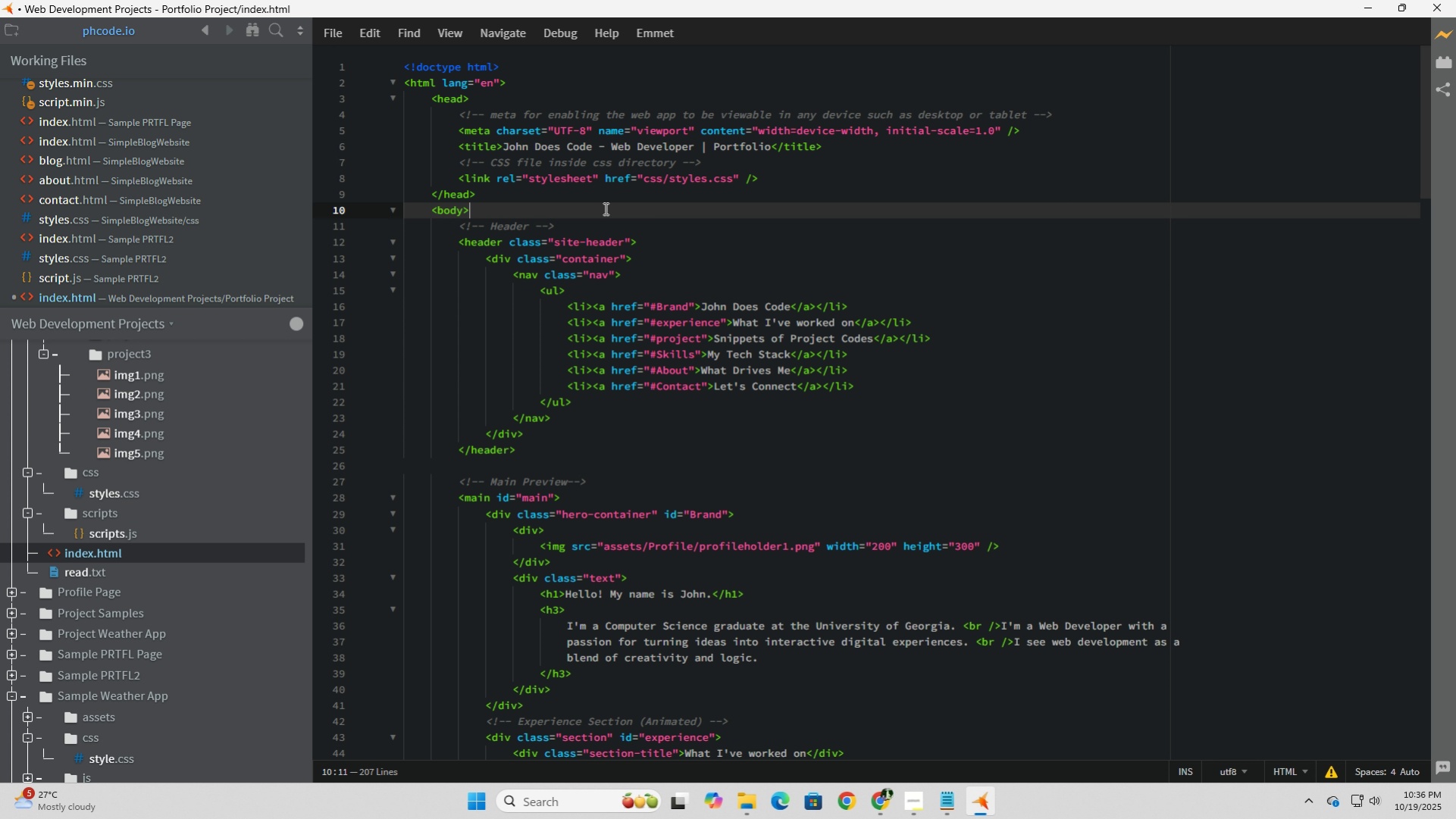 
wait(6.97)
 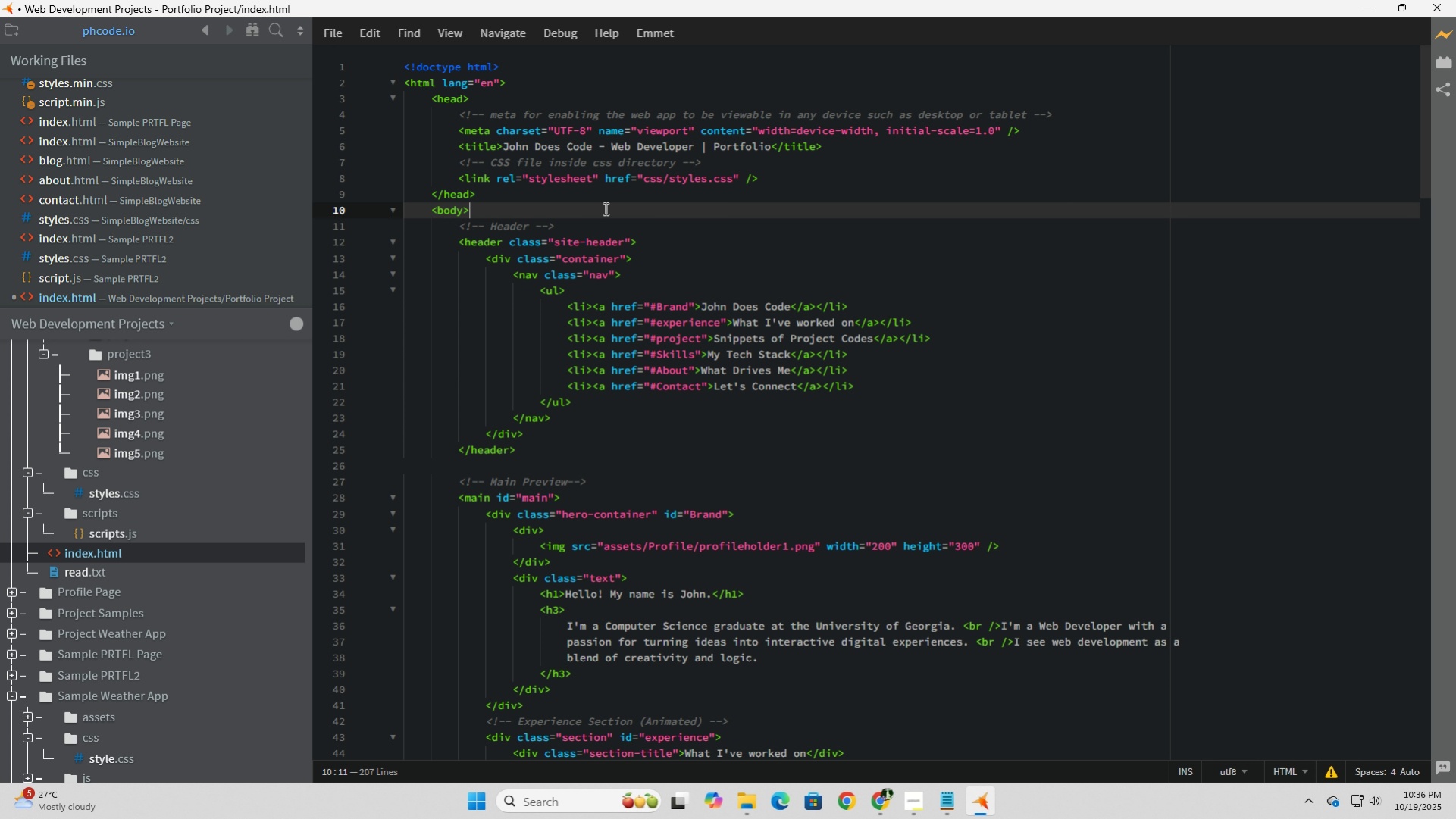 
left_click([873, 154])
 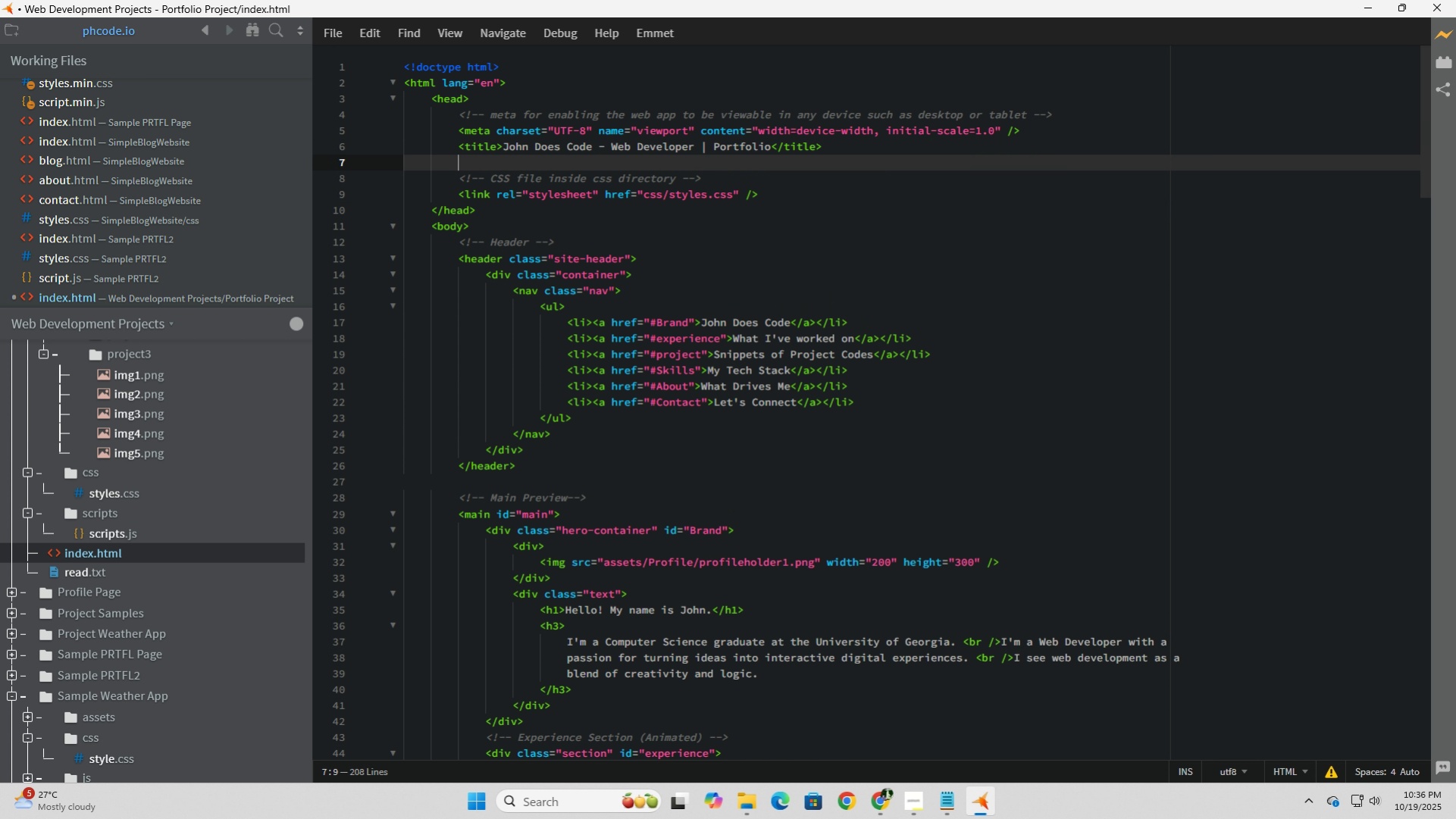 
key(Enter)
 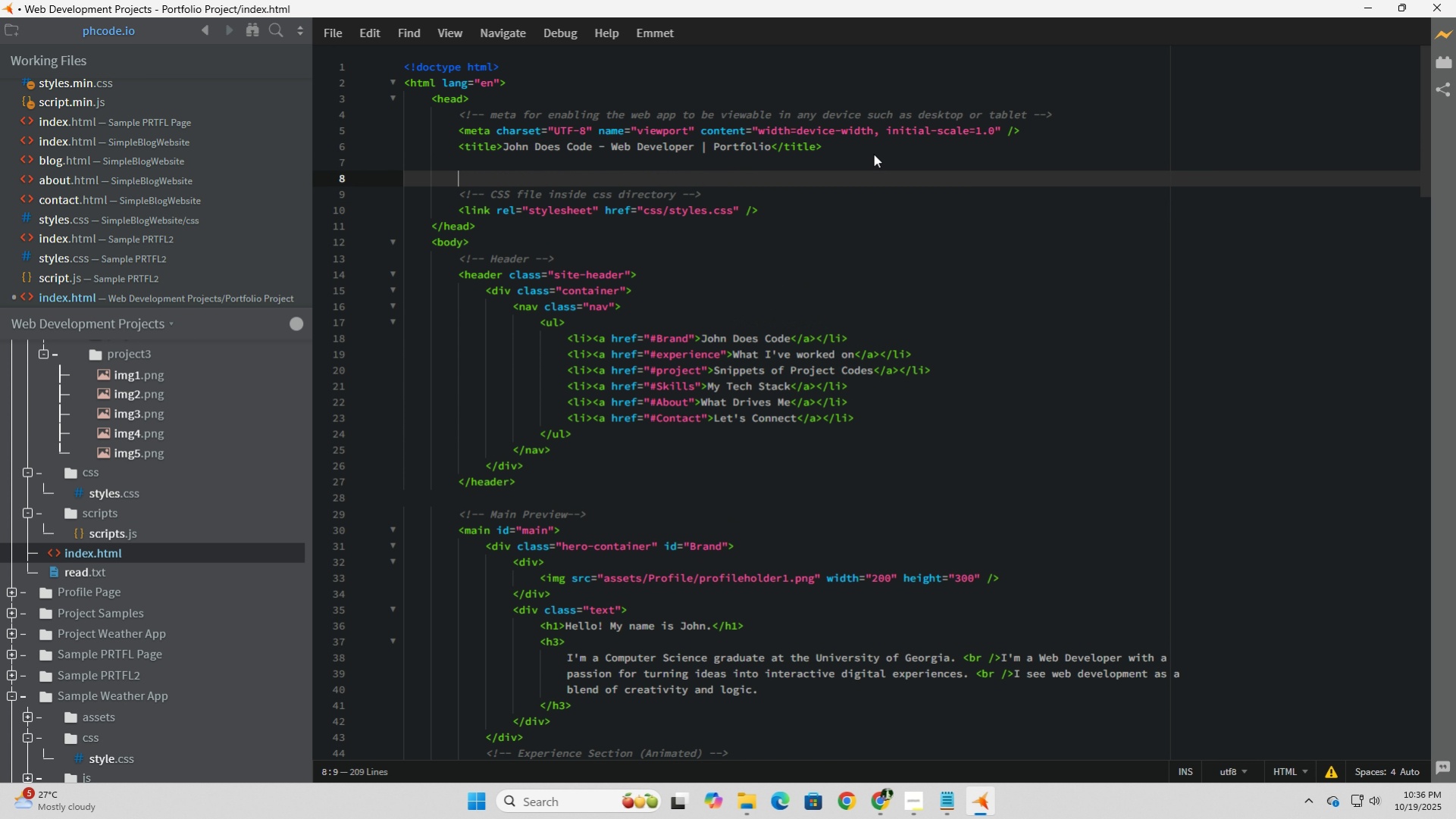 
key(Enter)
 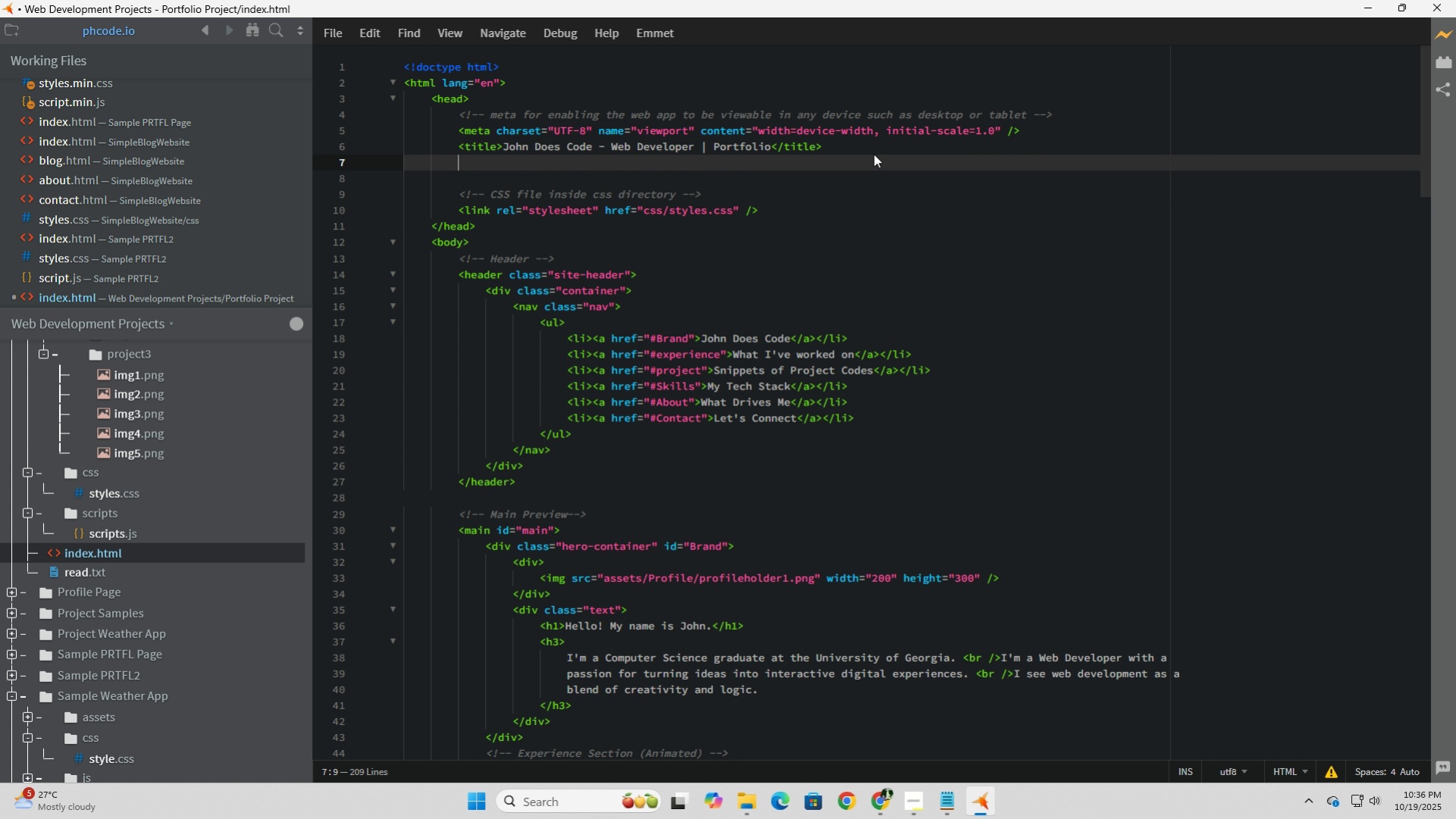 
key(ArrowUp)
 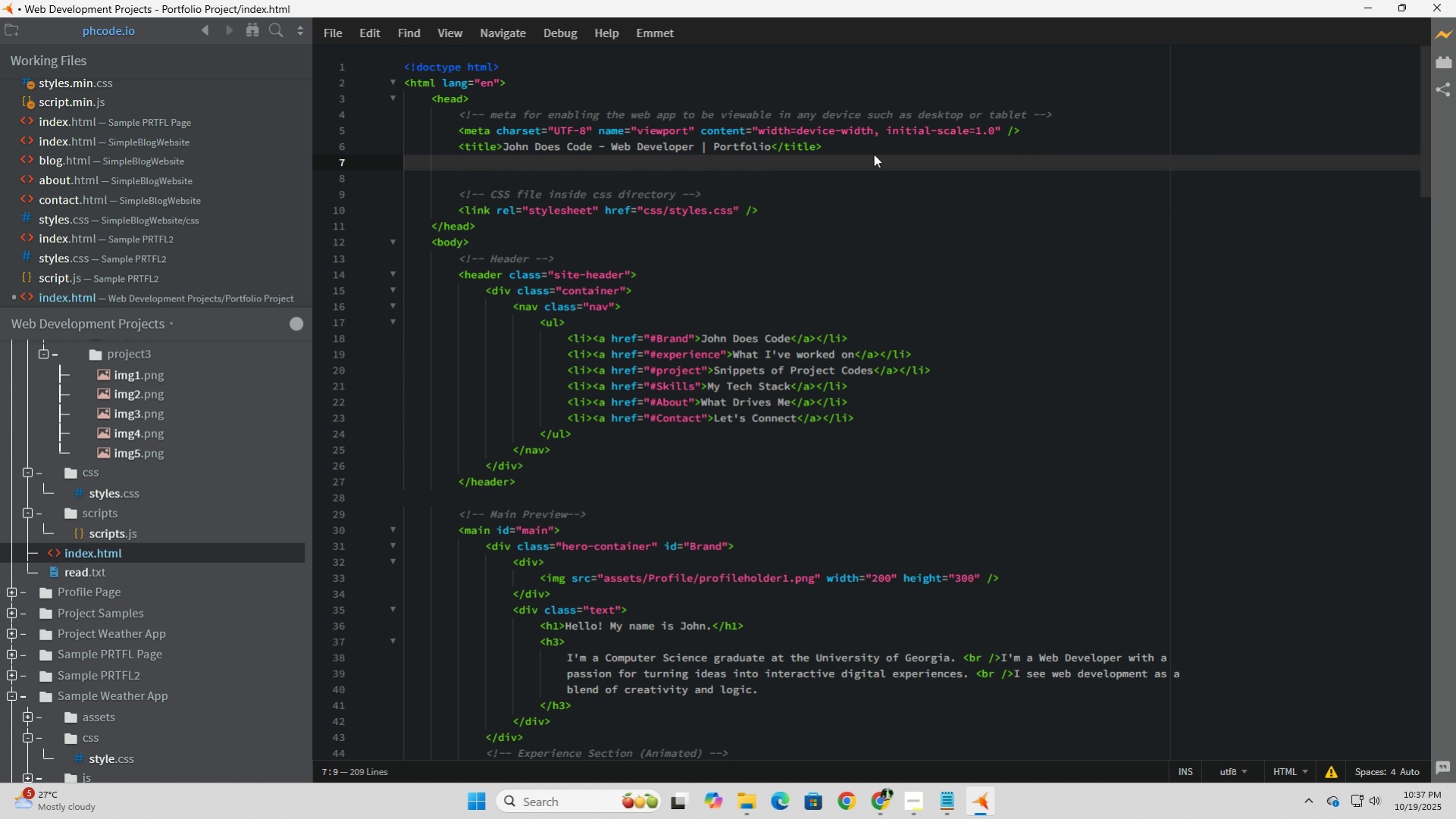 
wait(9.85)
 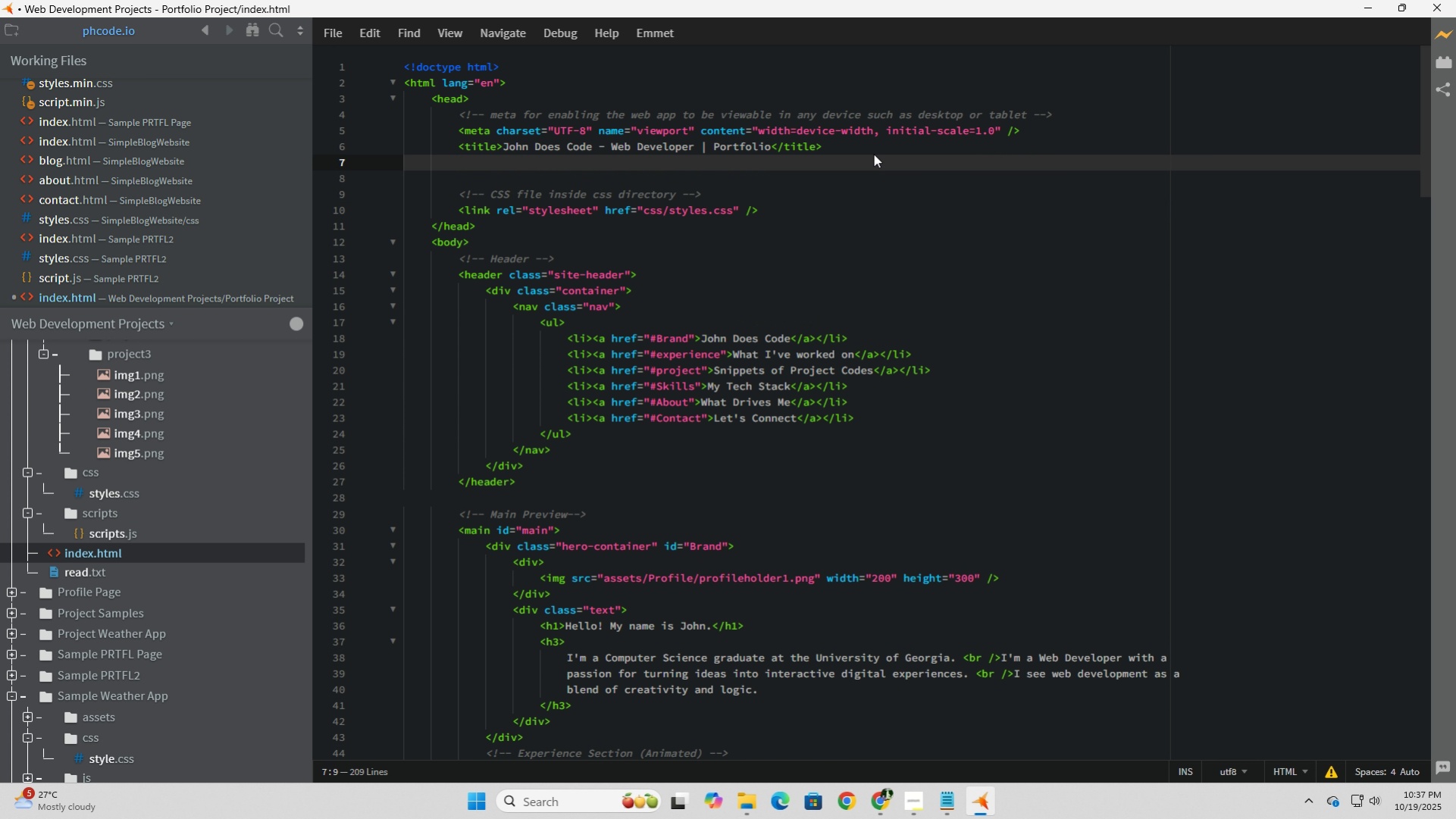 
key(Shift+Comma)
 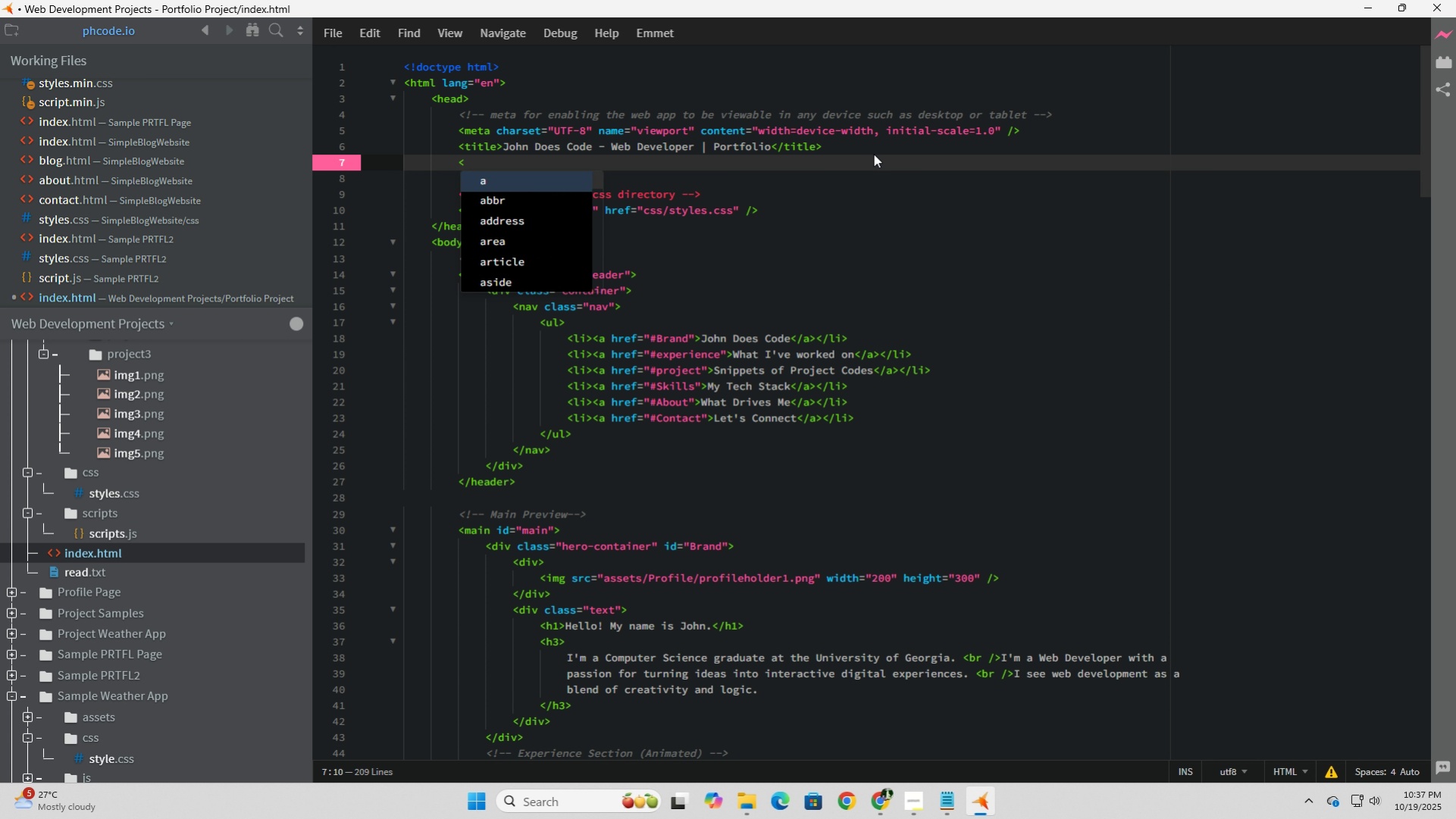 
key(Shift+Period)
 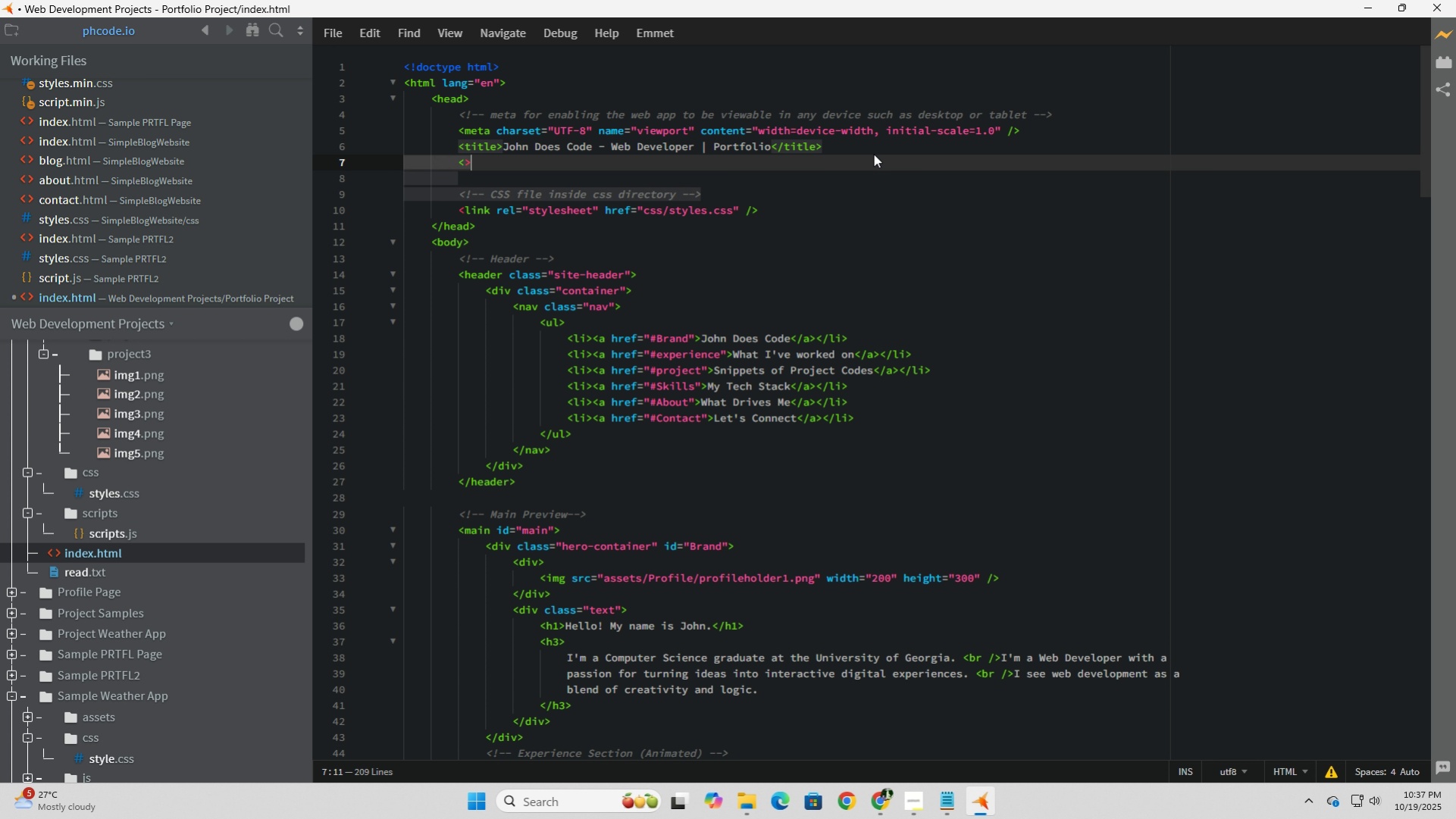 
key(ArrowLeft)
 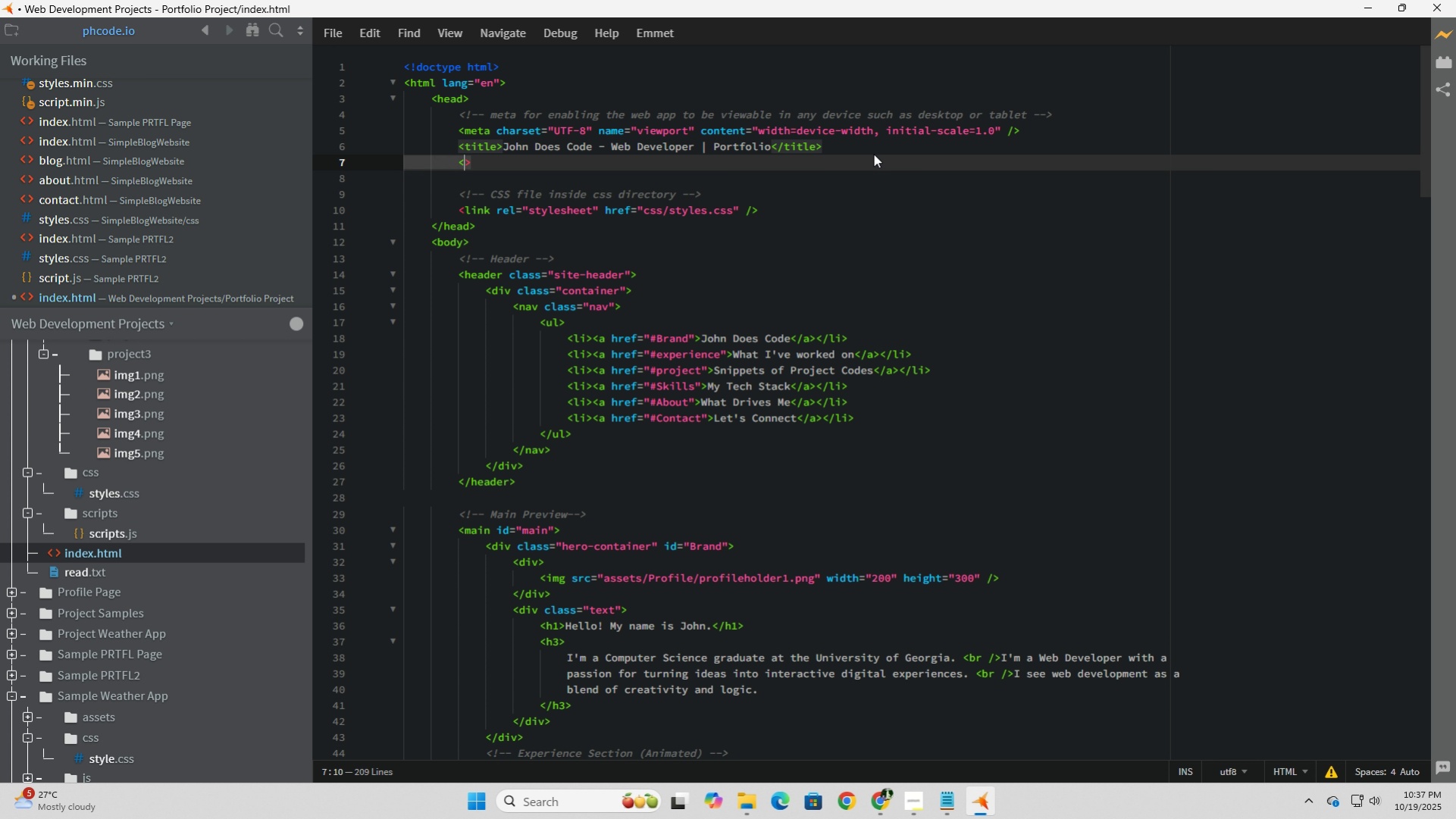 
type(meta)
 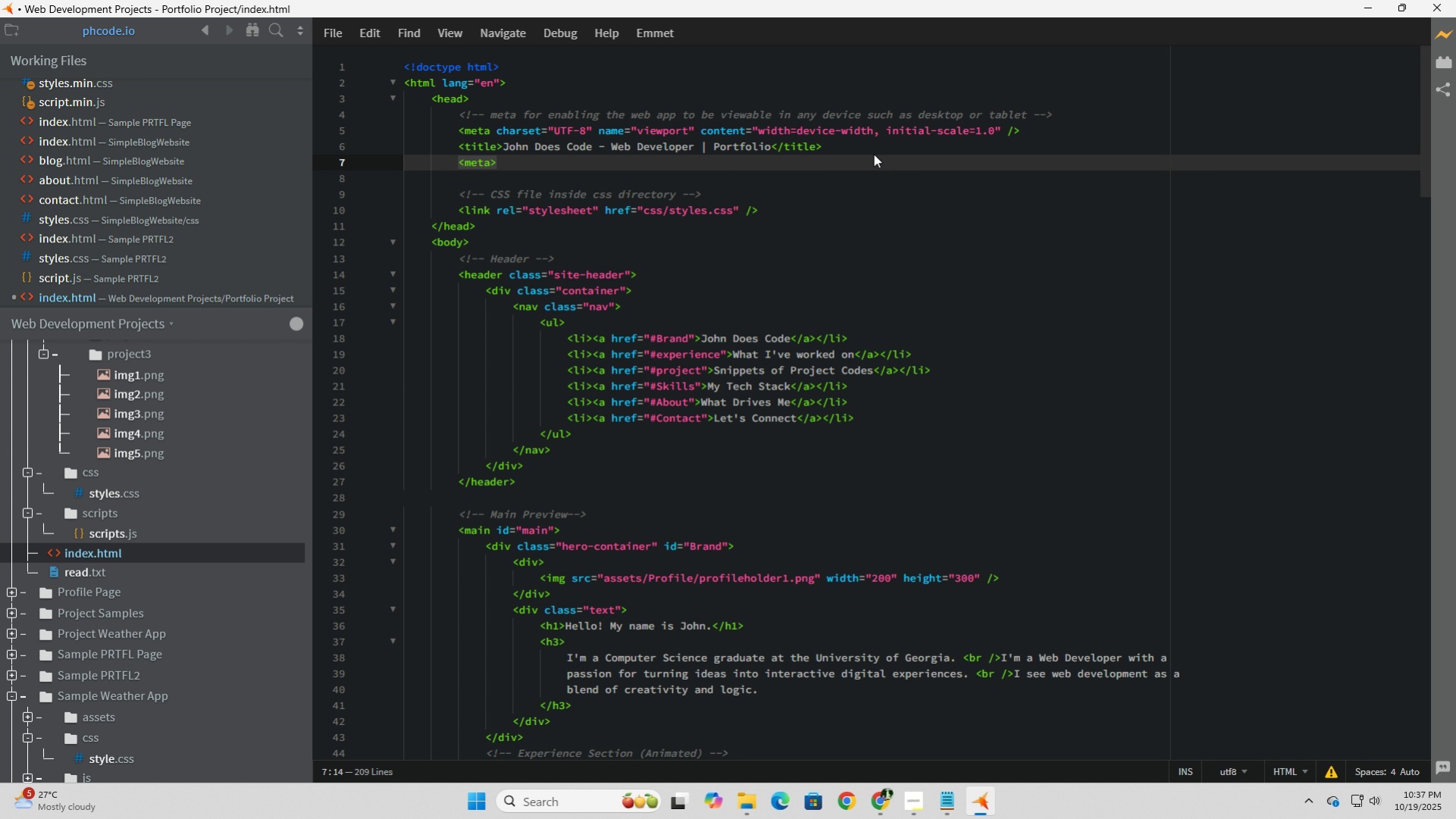 
type( b)
key(Backspace)
type(name)
 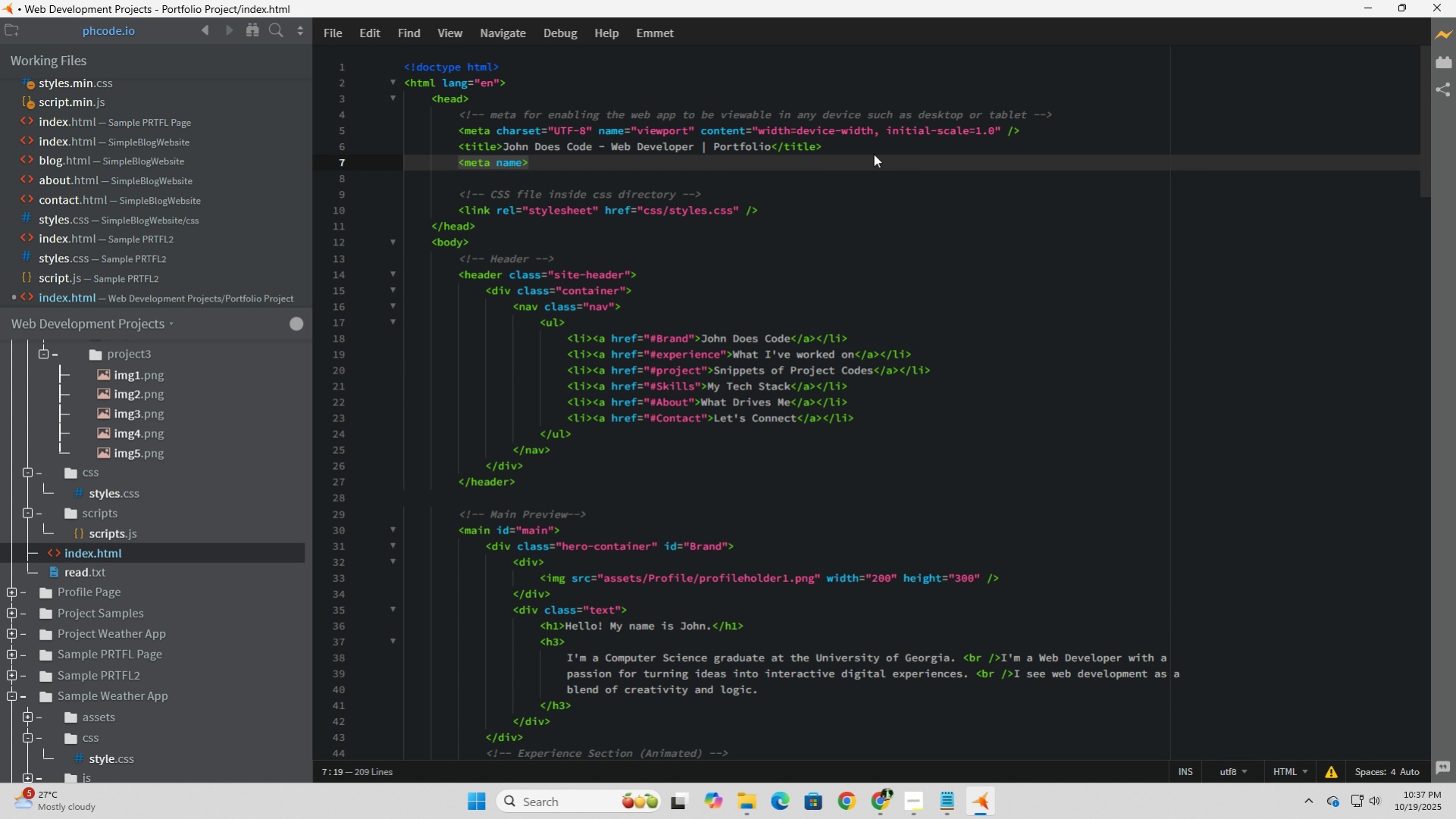 
wait(7.49)
 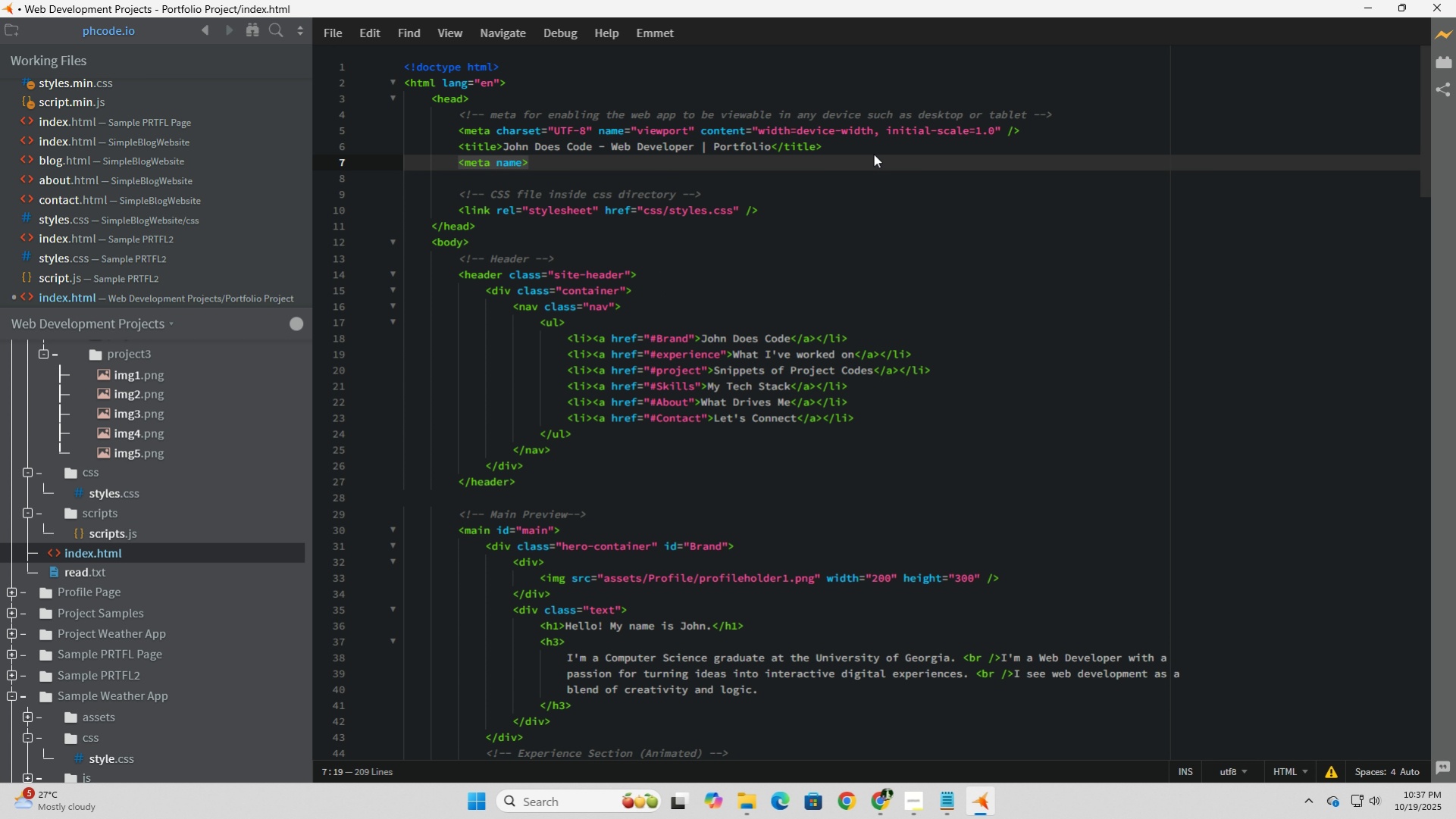 
key(Equal)
 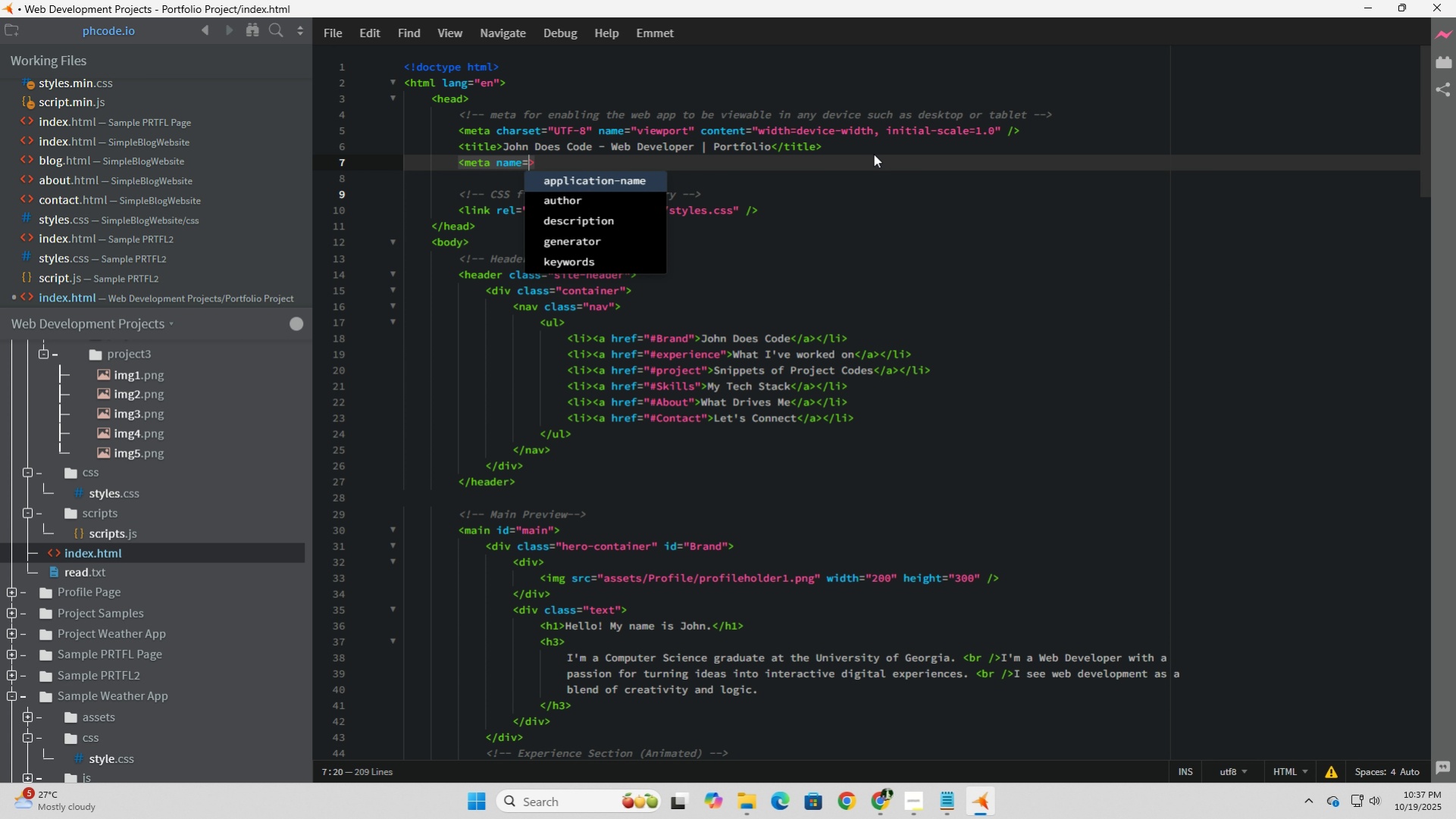 
hold_key(key=ShiftLeft, duration=0.53)
 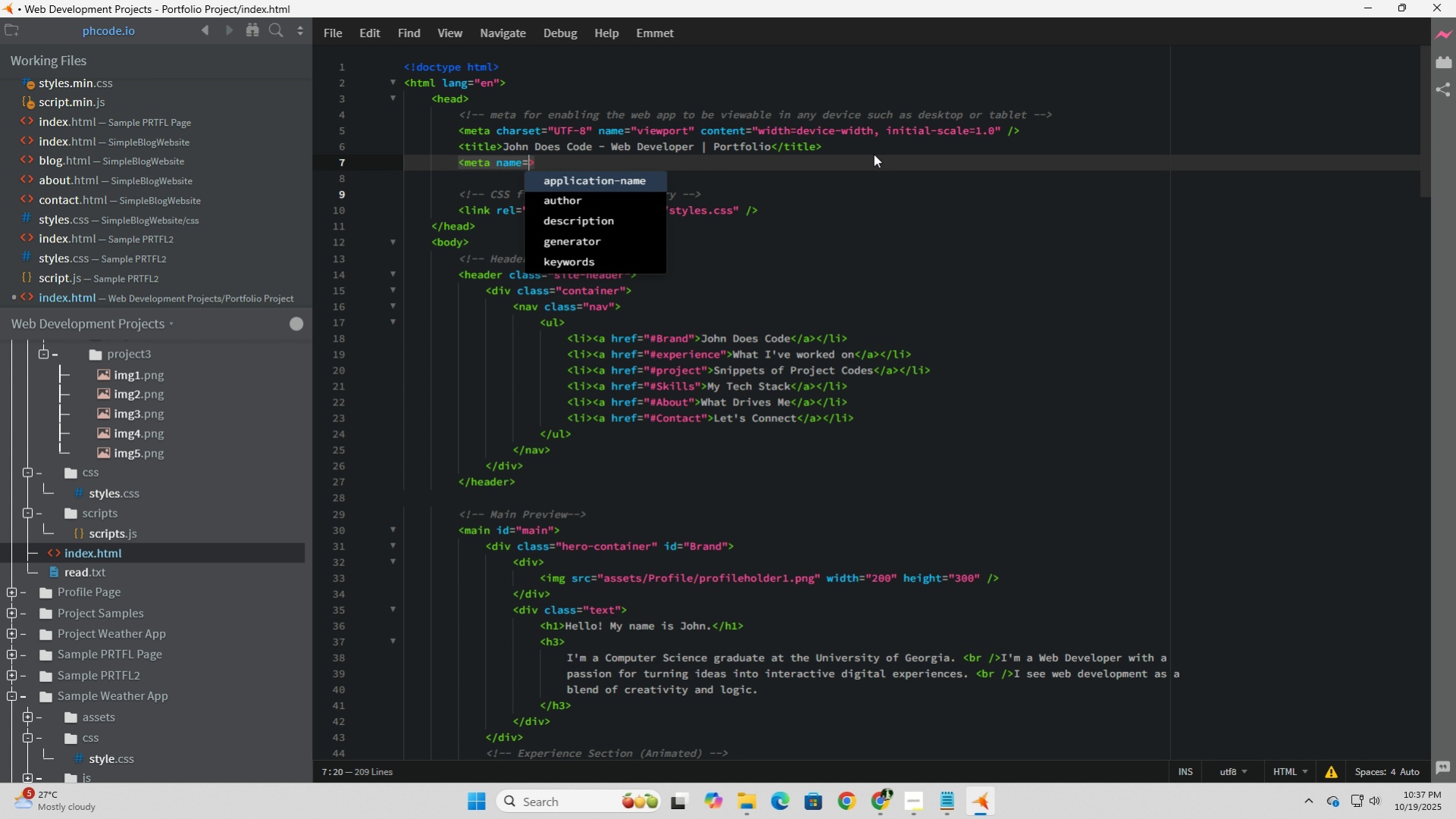 
key(ArrowDown)
 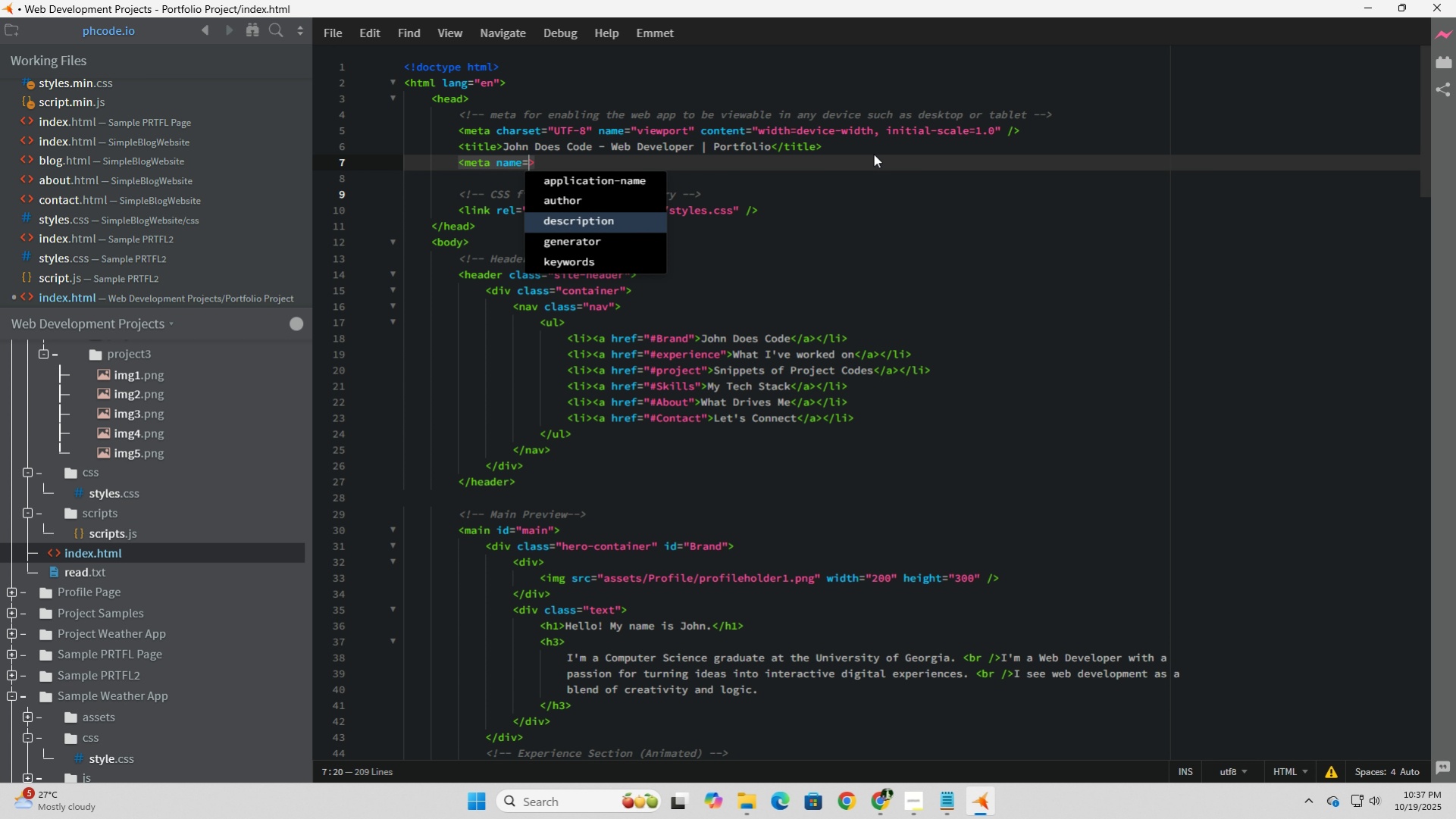 
key(ArrowDown)
 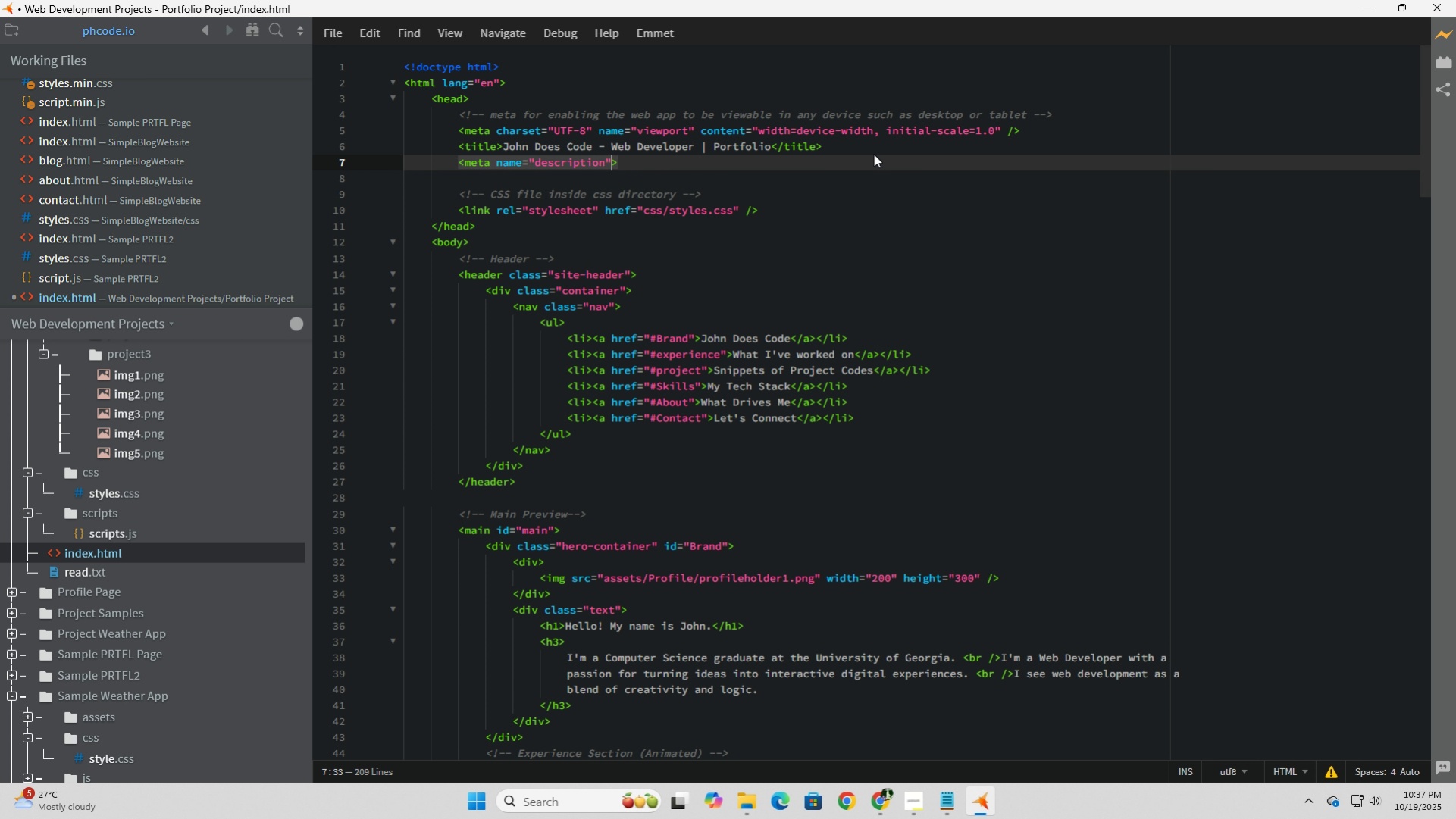 
key(Tab)
 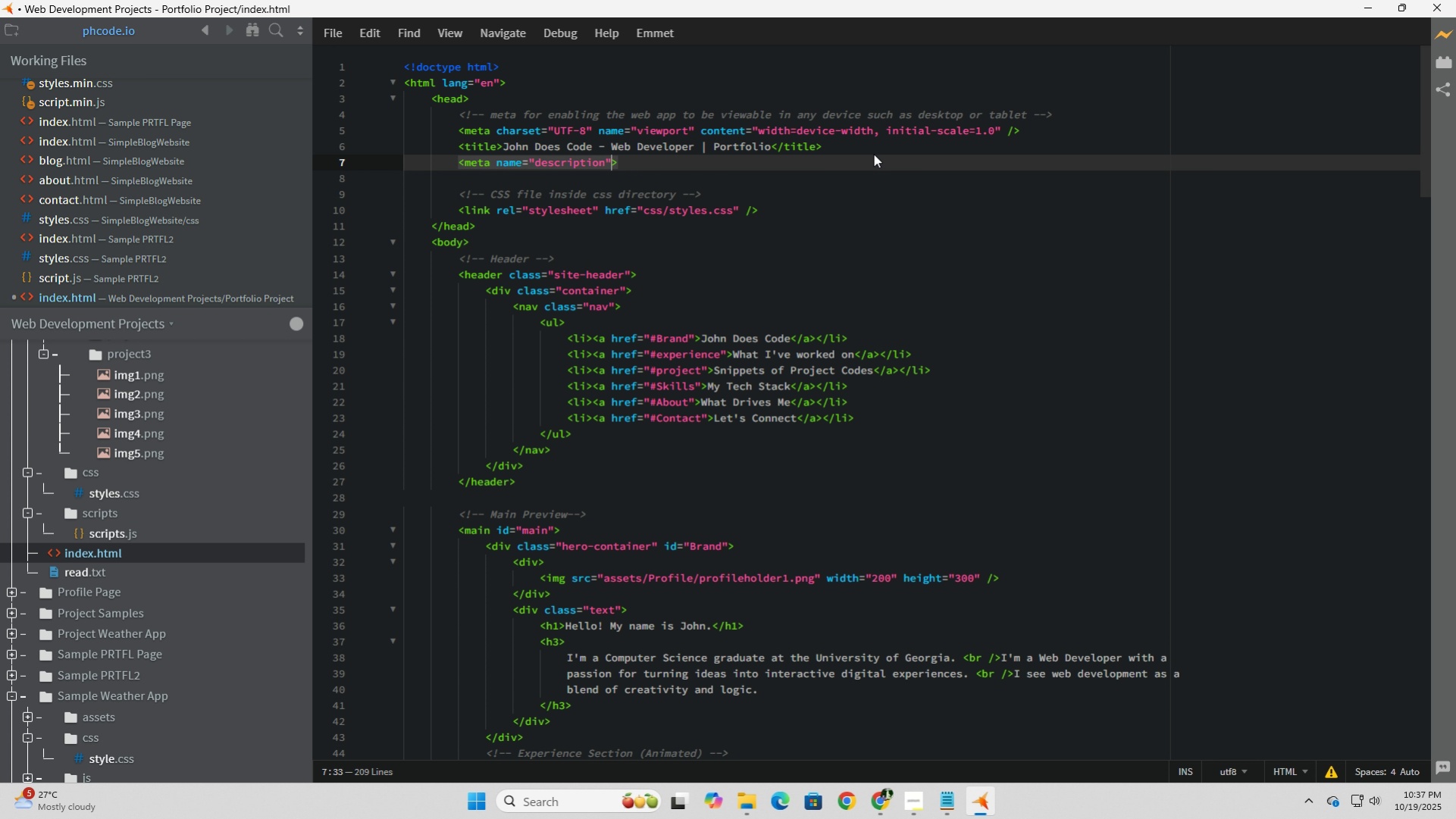 
type( content)
key(Tab)
 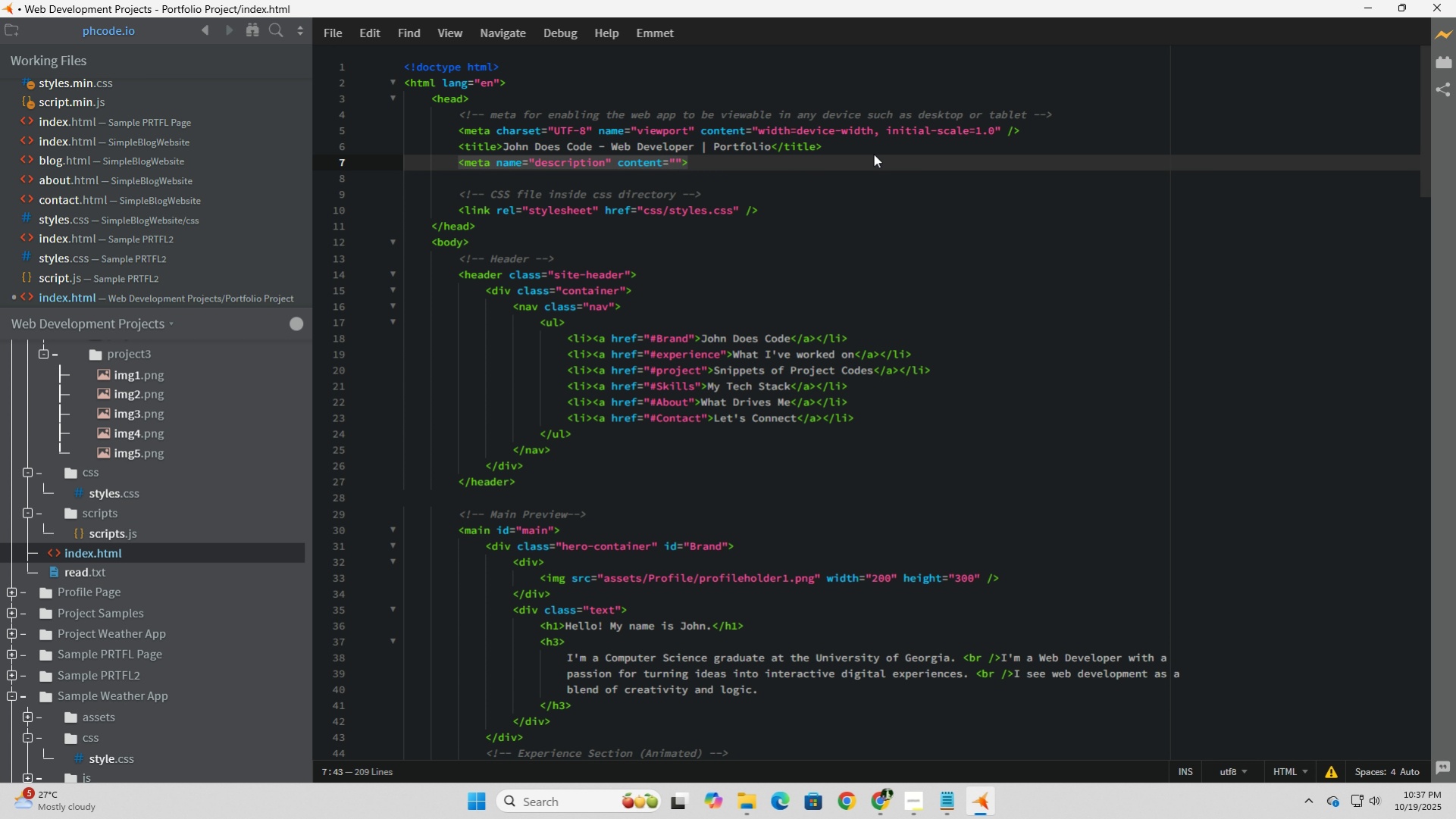 
type(Explore the portfolio of John Does Code)
 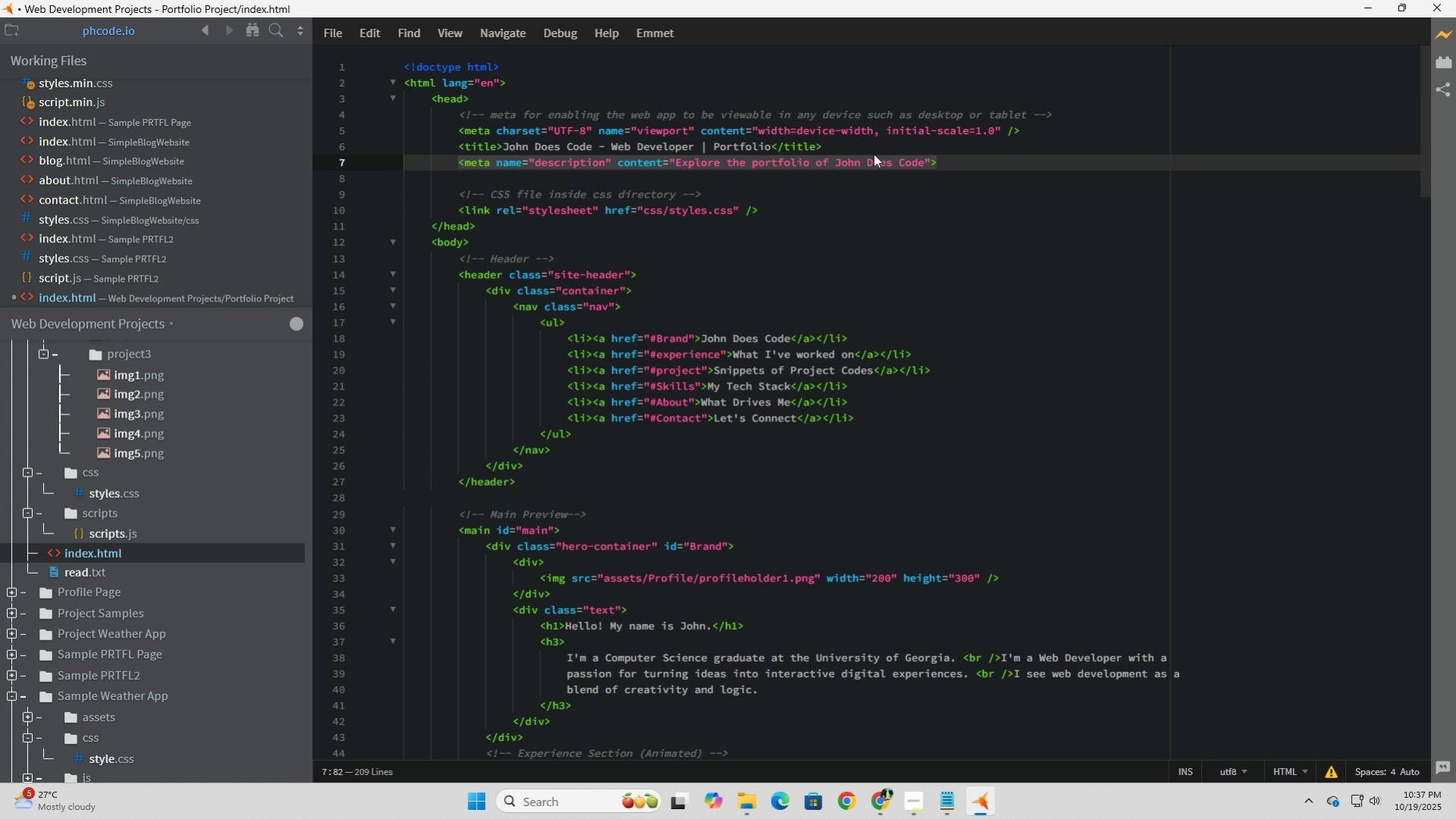 
wait(6.25)
 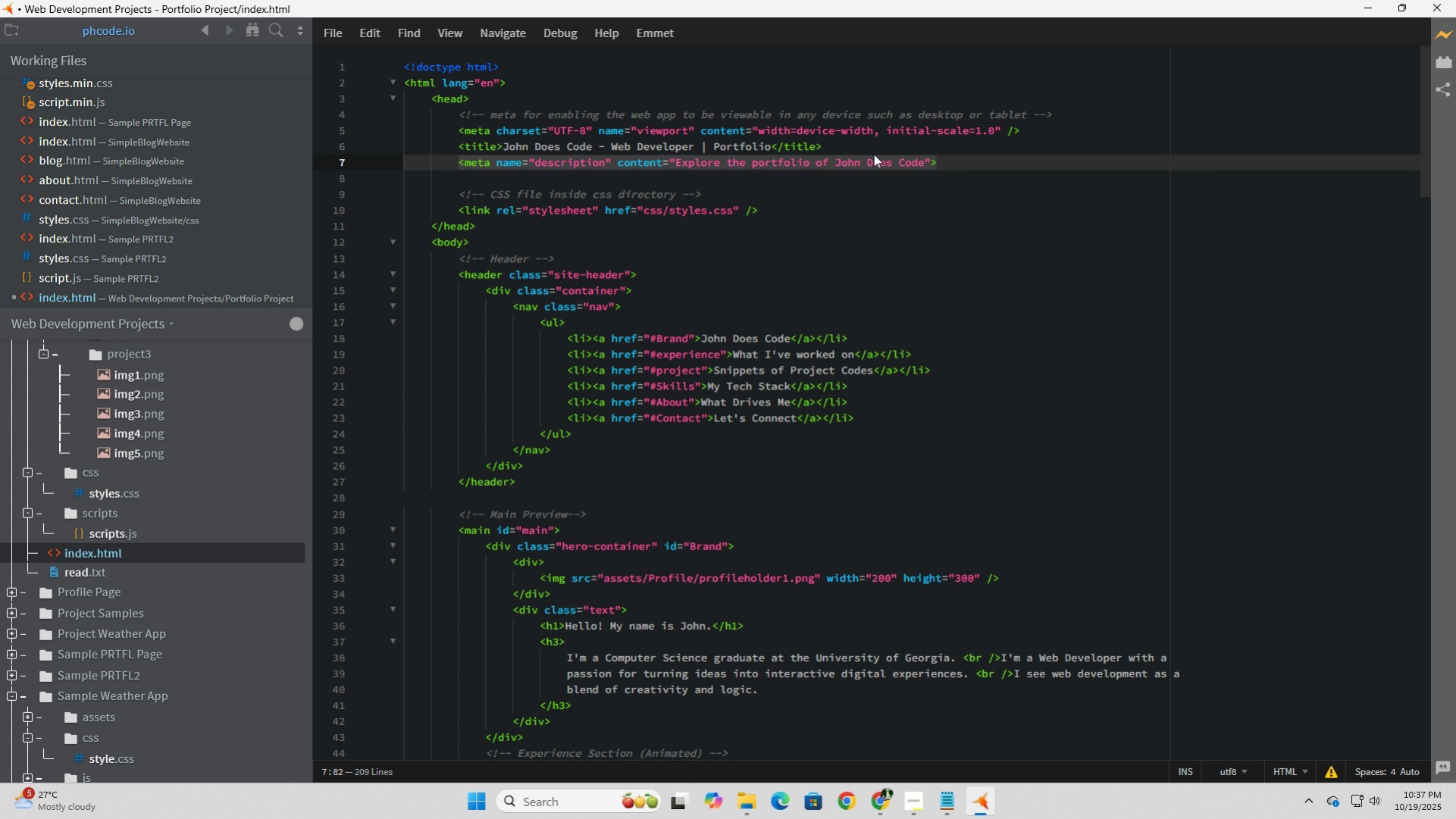 
type(, a ful)
 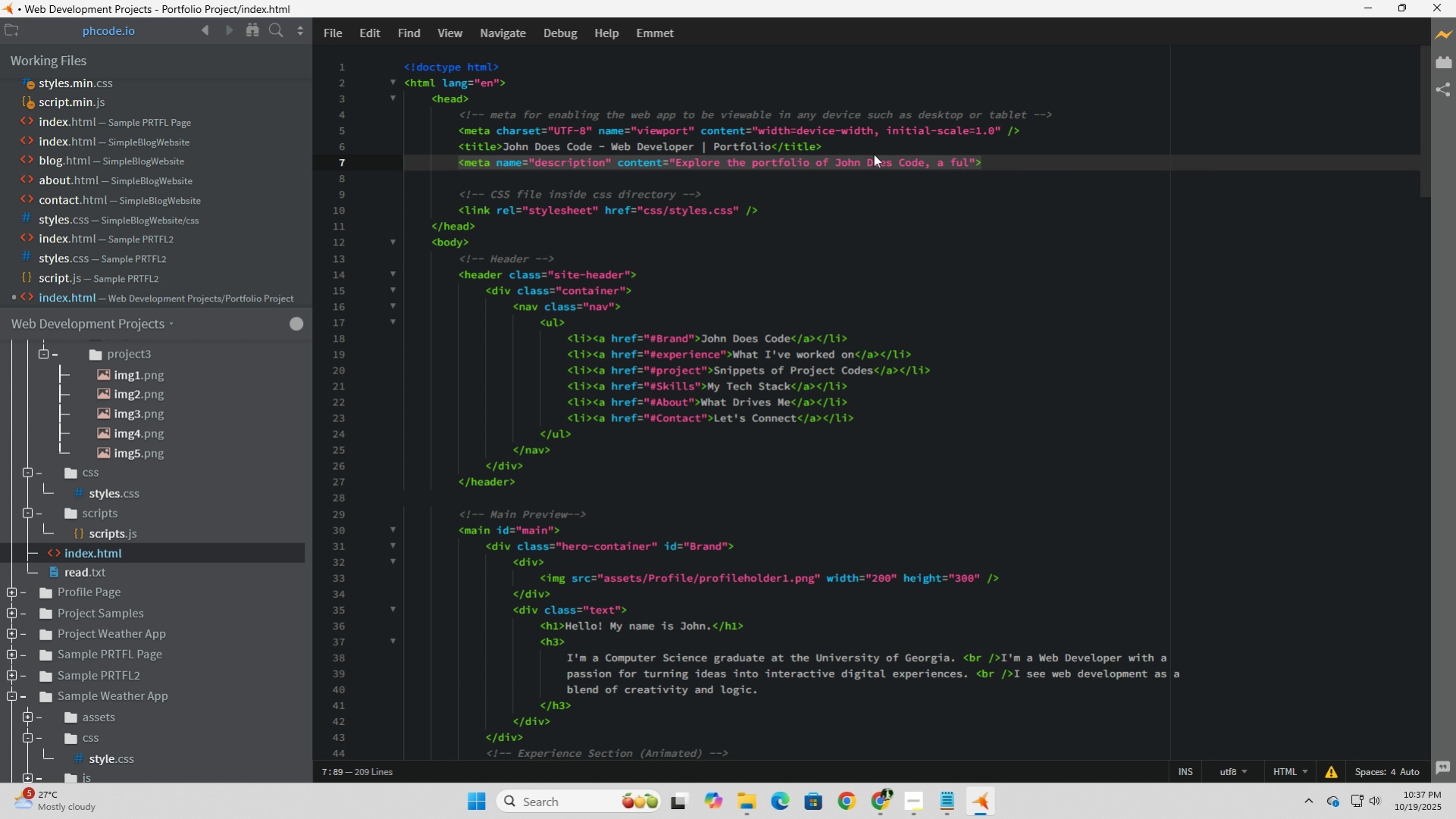 
key(Backspace)
 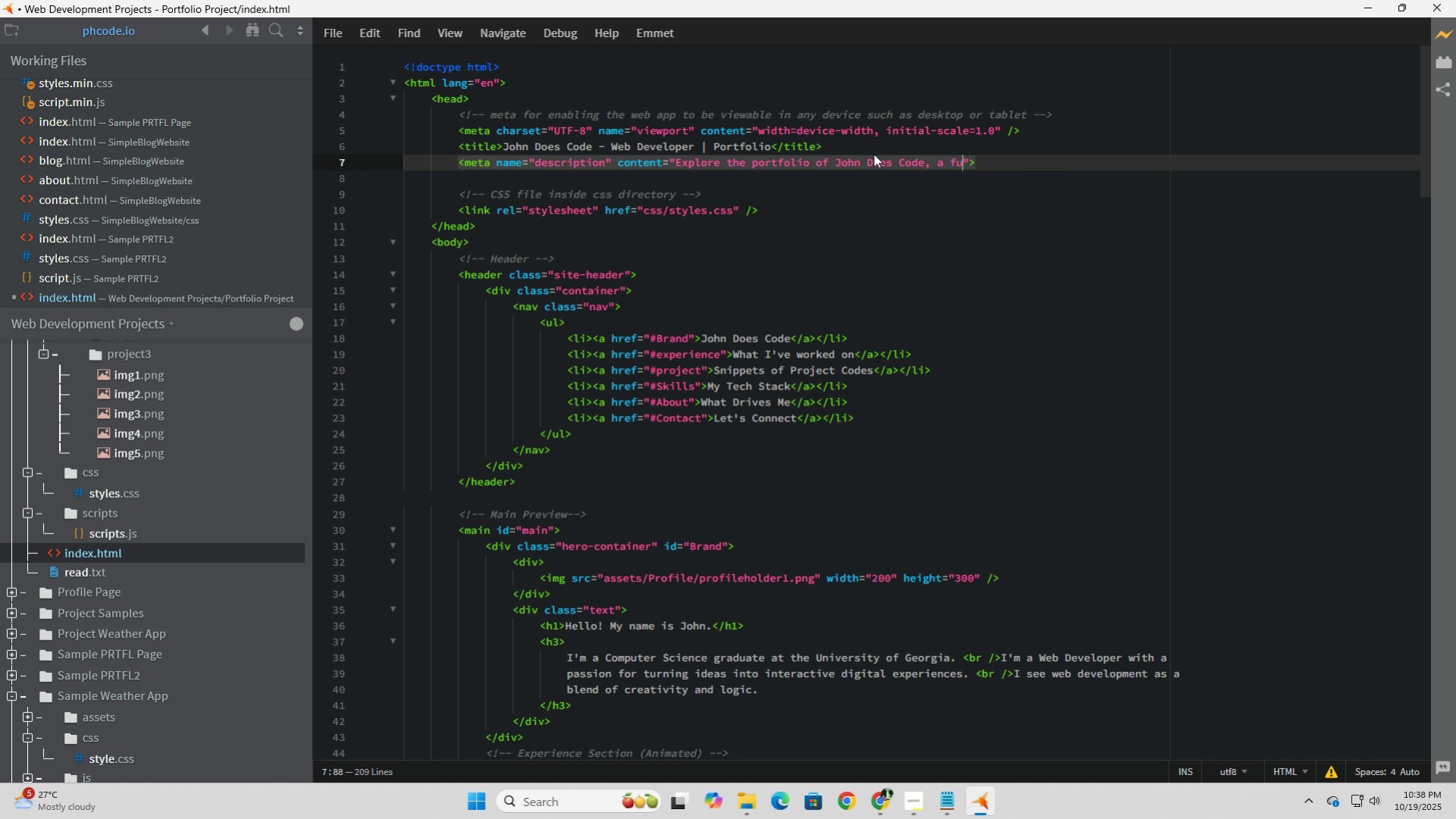 
key(Backspace)
 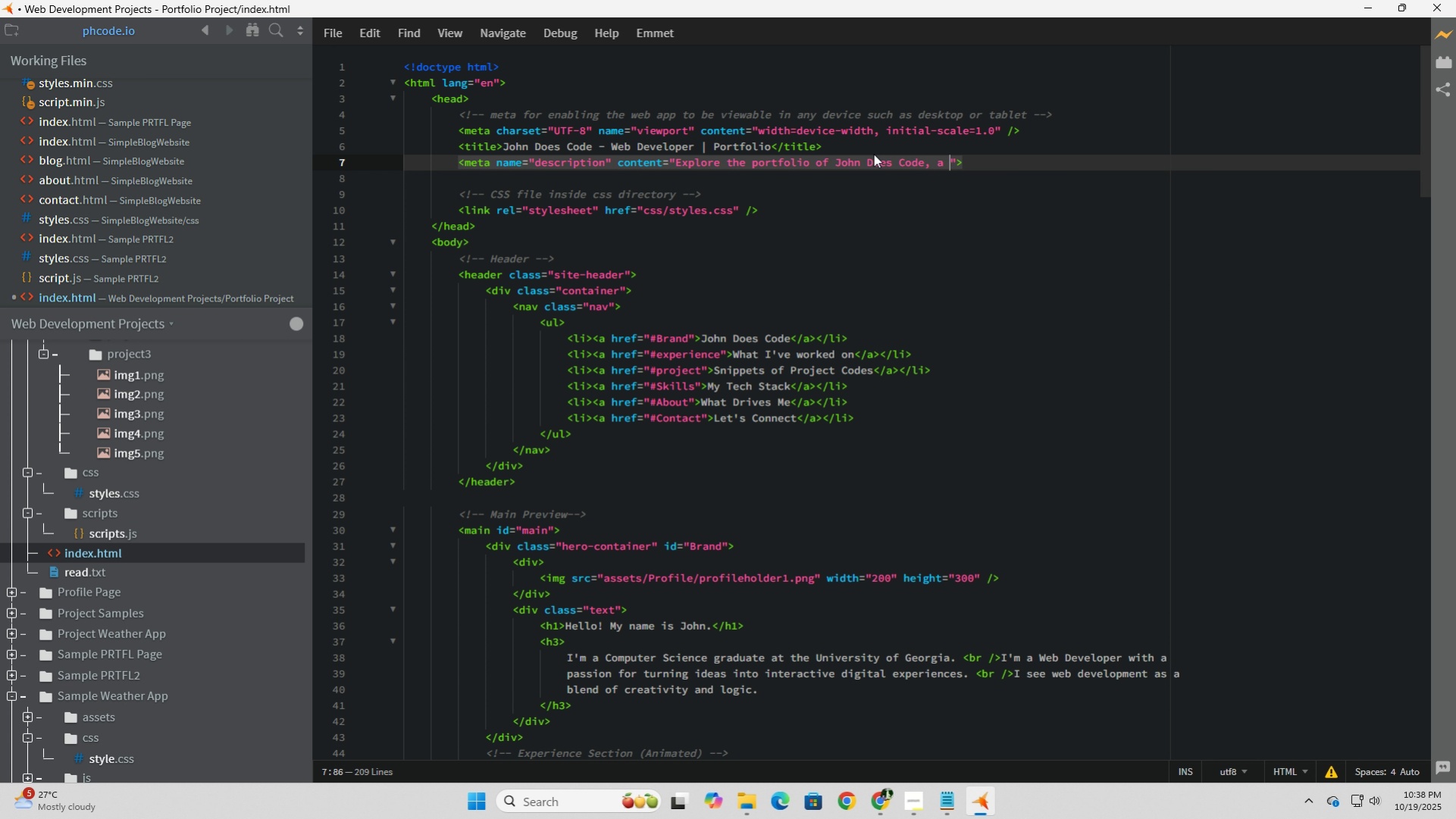 
key(Backspace)
 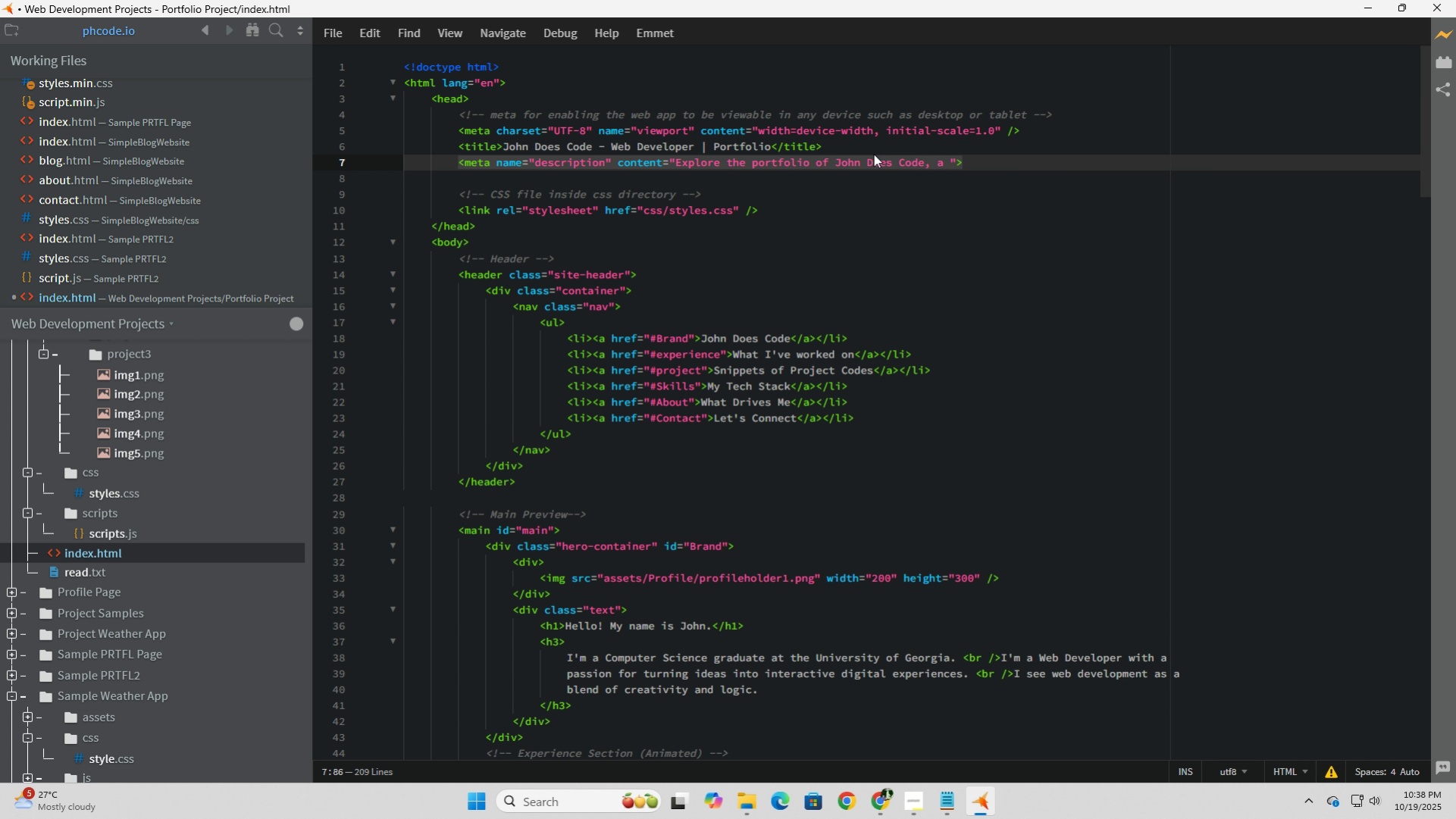 
type(web developer)
 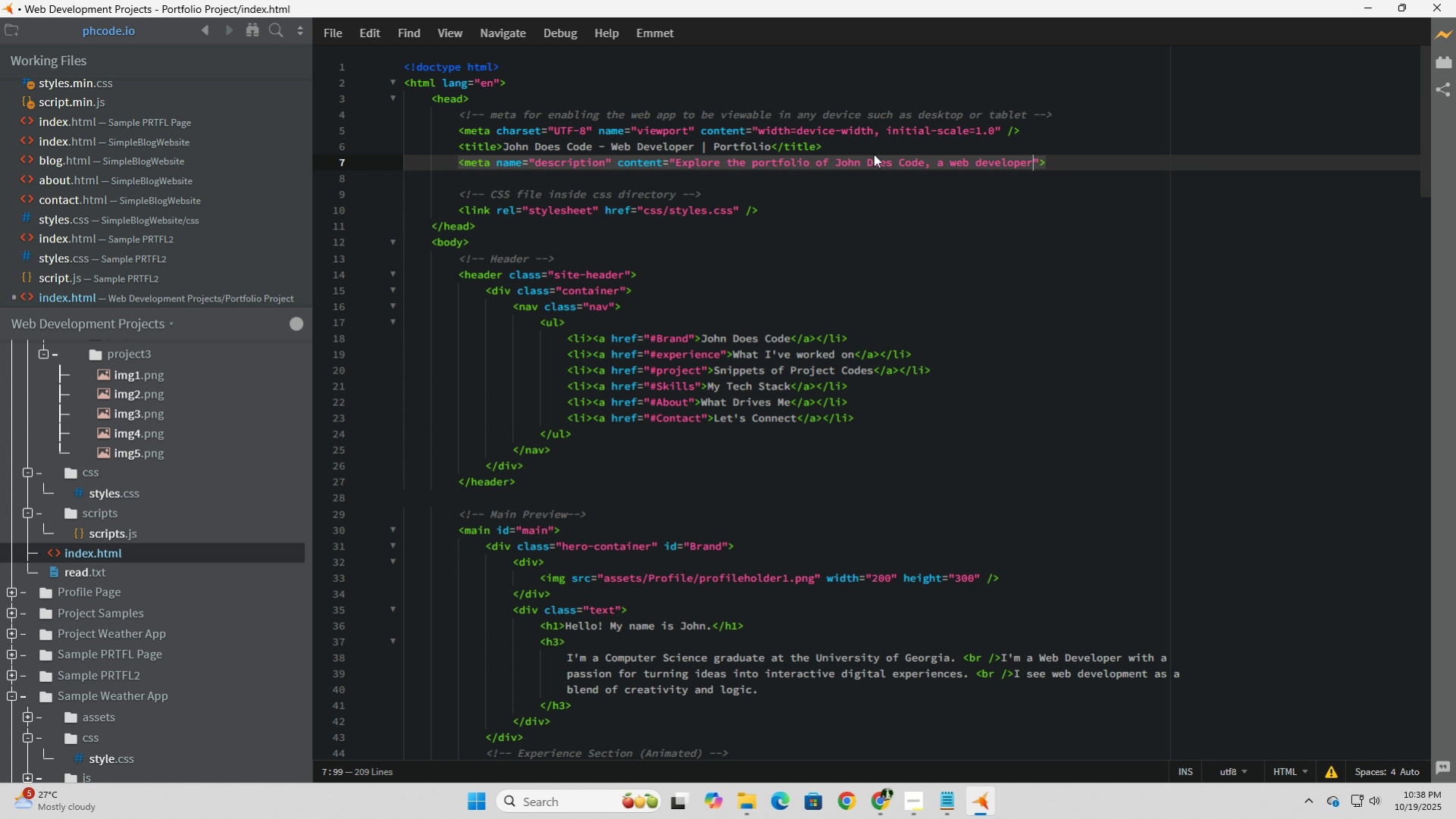 
wait(14.67)
 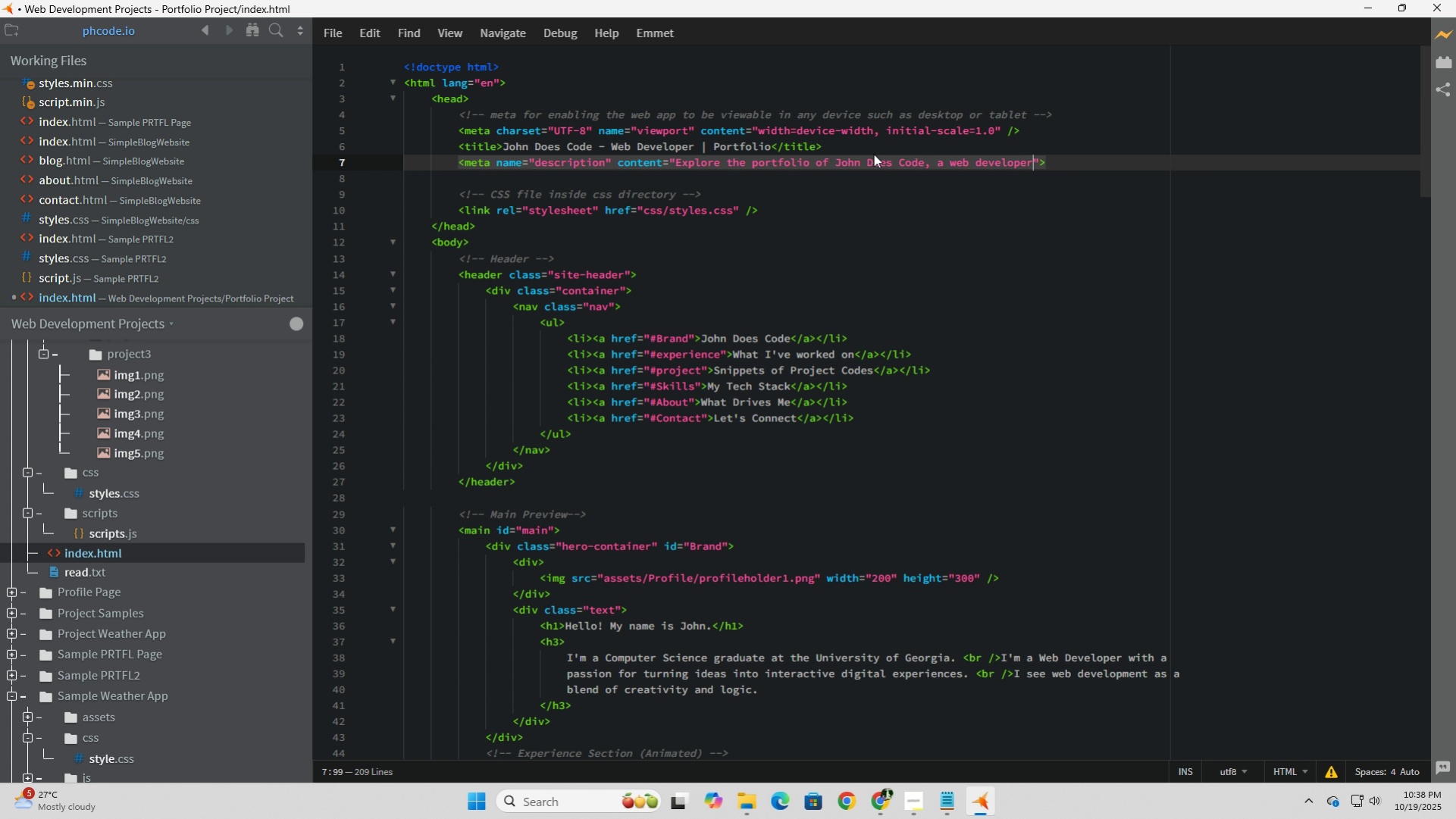 
key(Space)
 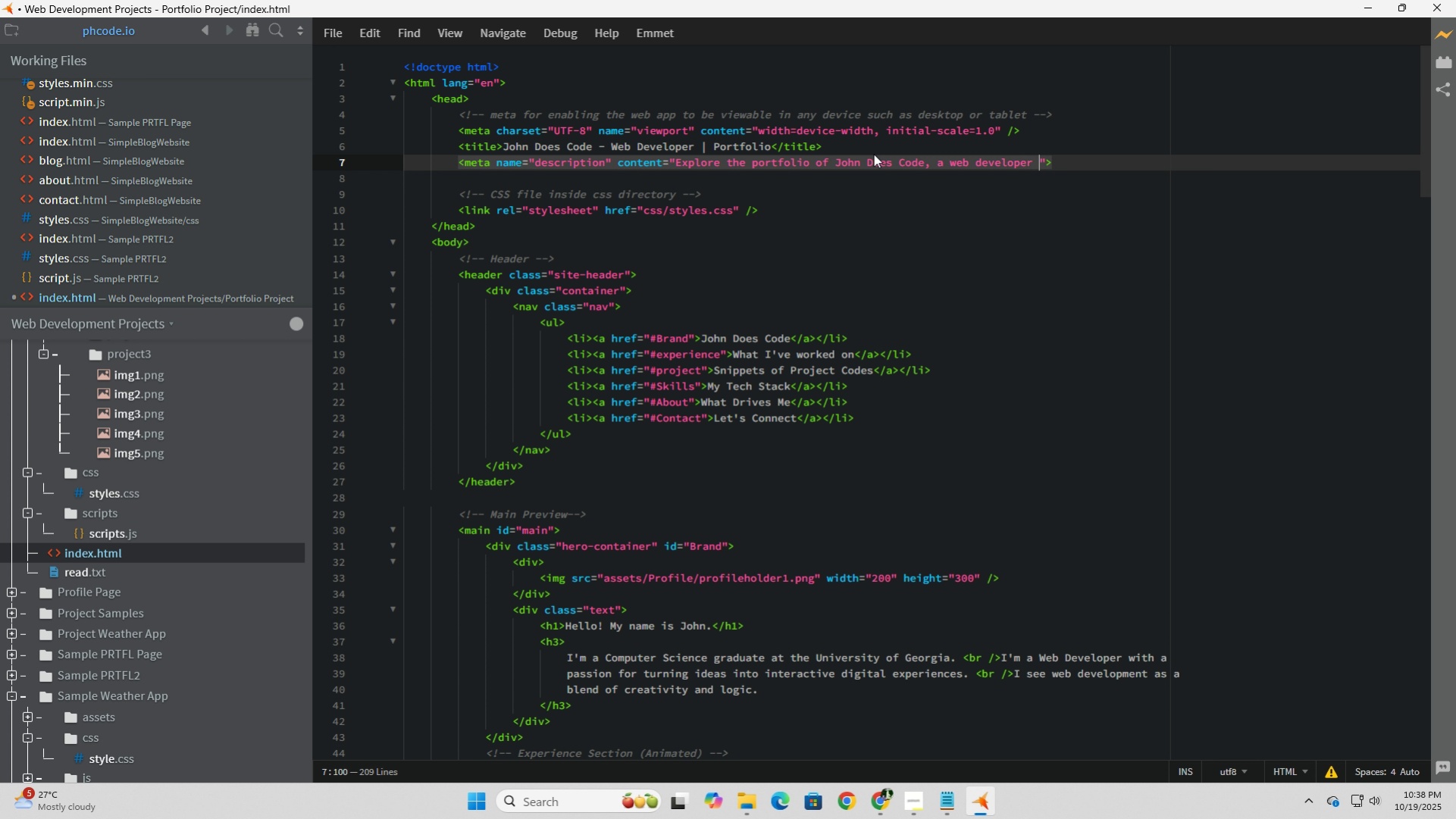 
key(Backspace)
 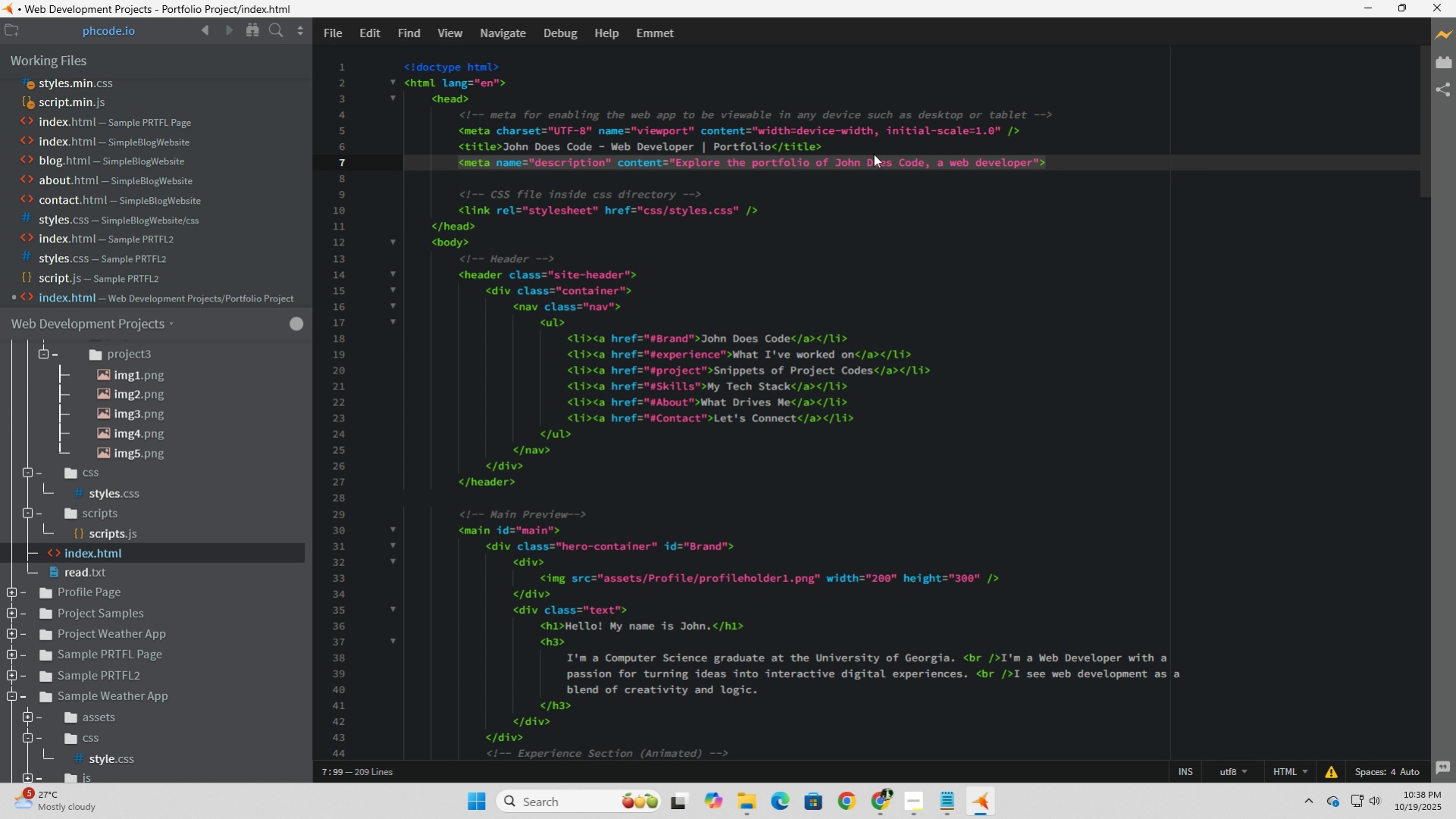 
wait(23.29)
 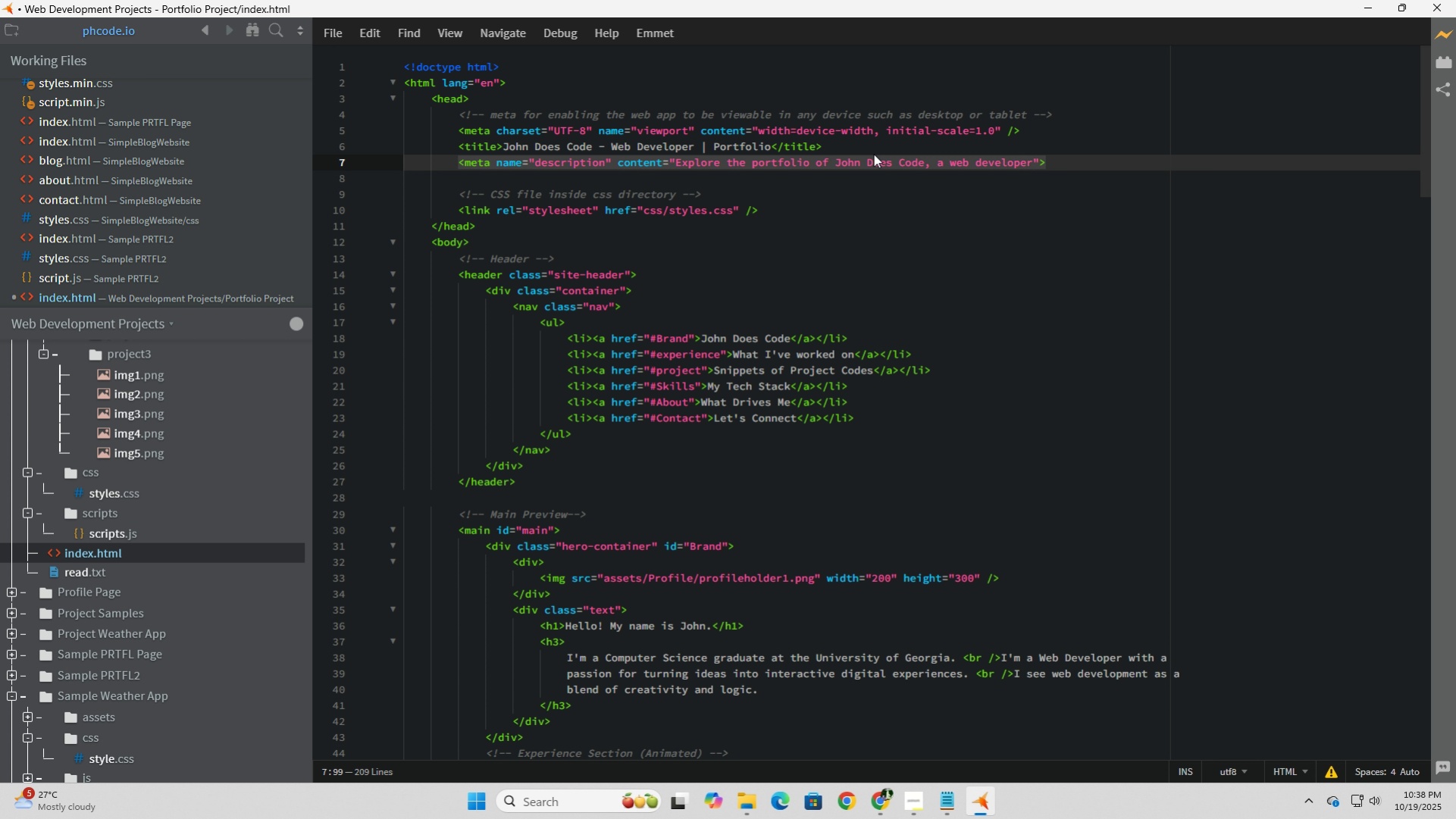 
type( specializing in html, css, java script, )
 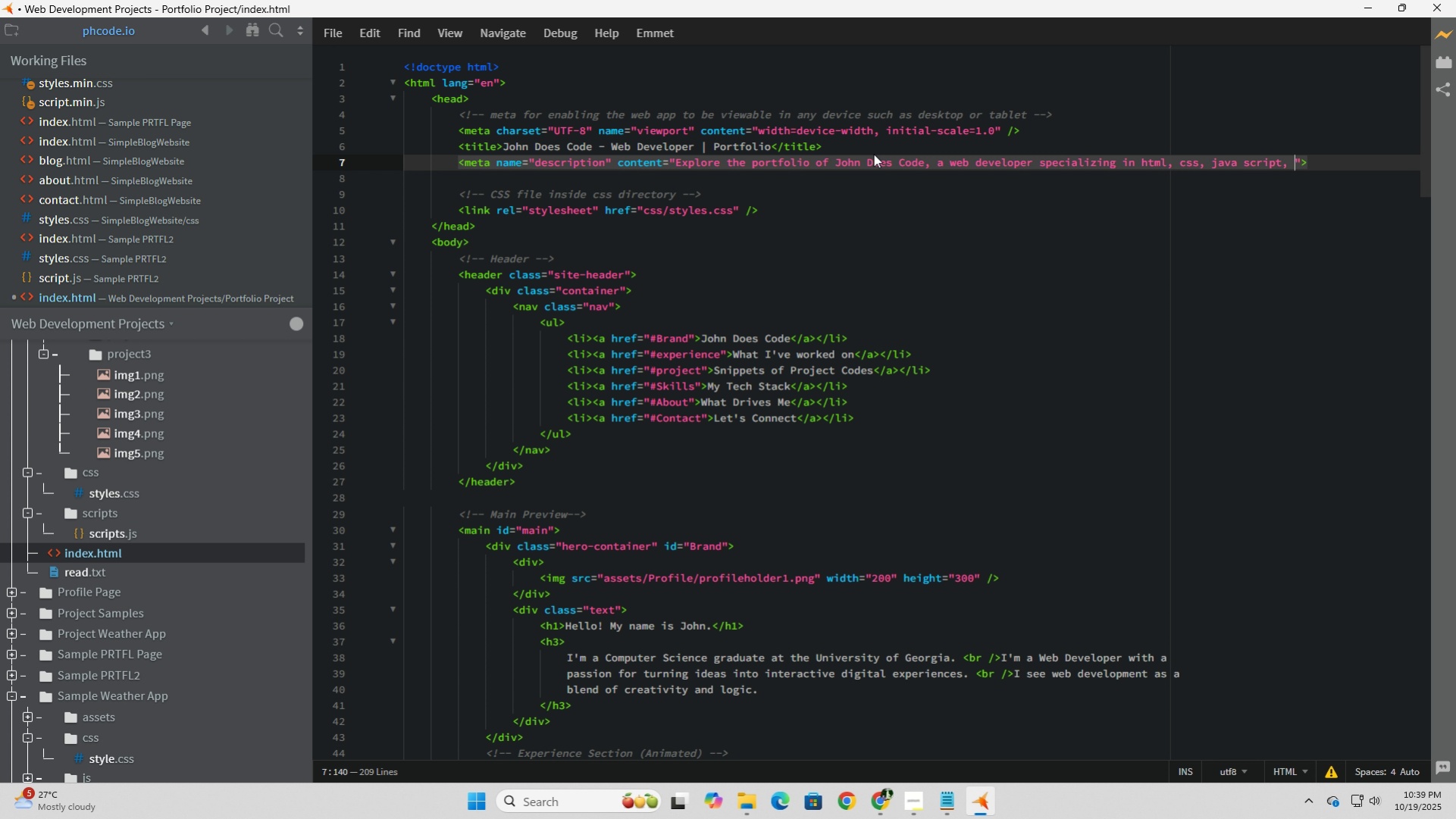 
type(python, github)
 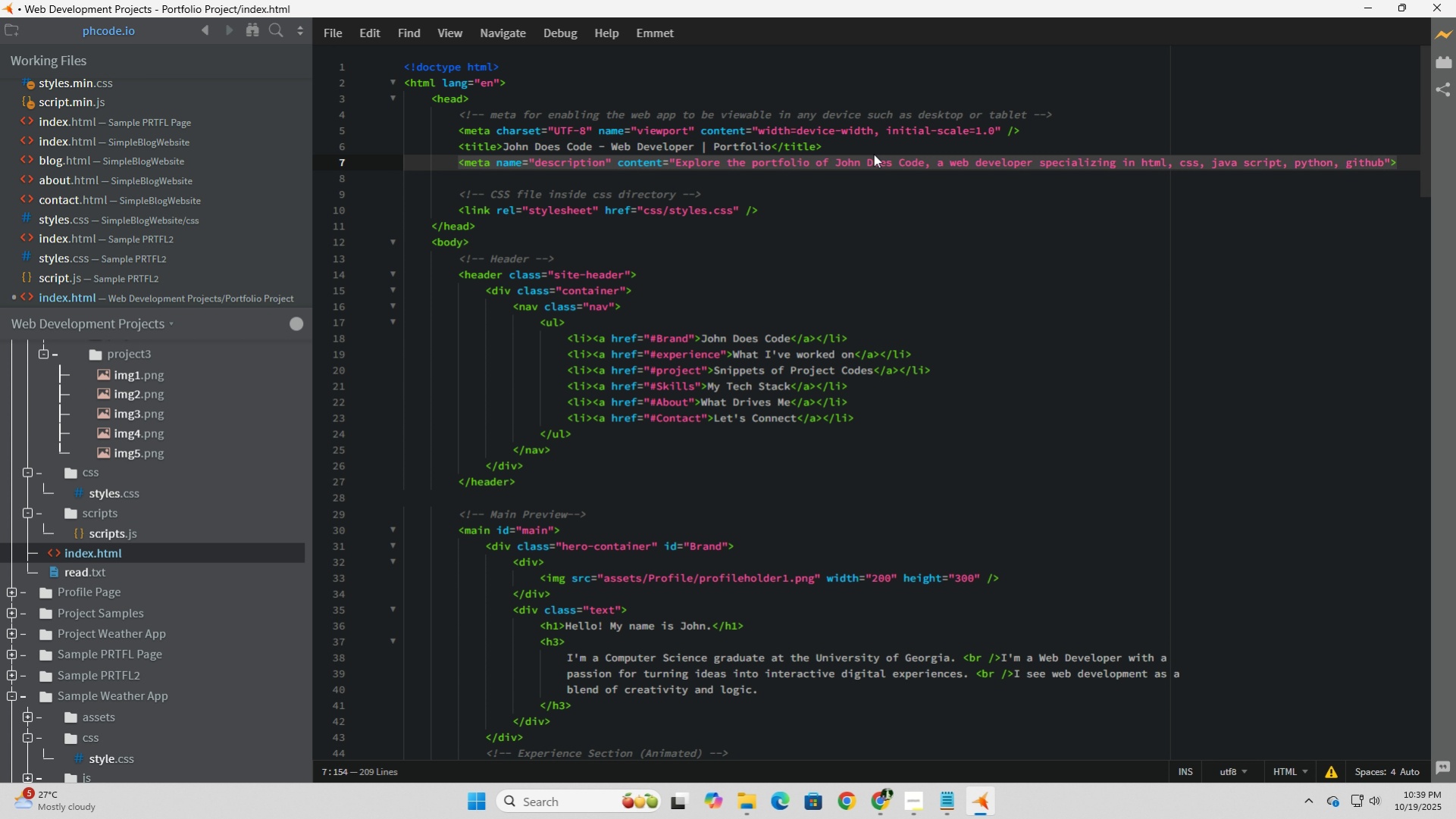 
key(ArrowRight)
 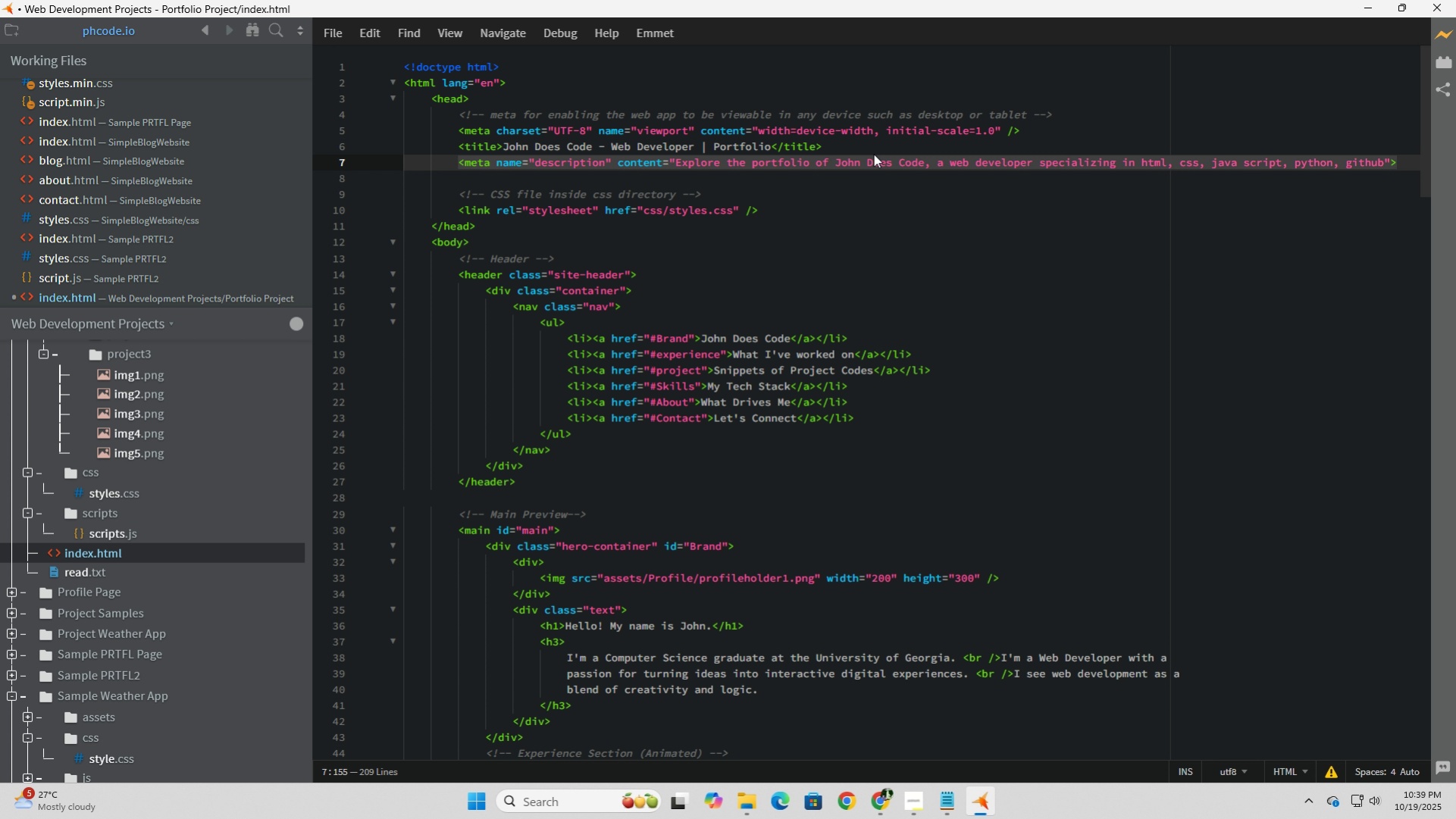 
key(Space)
 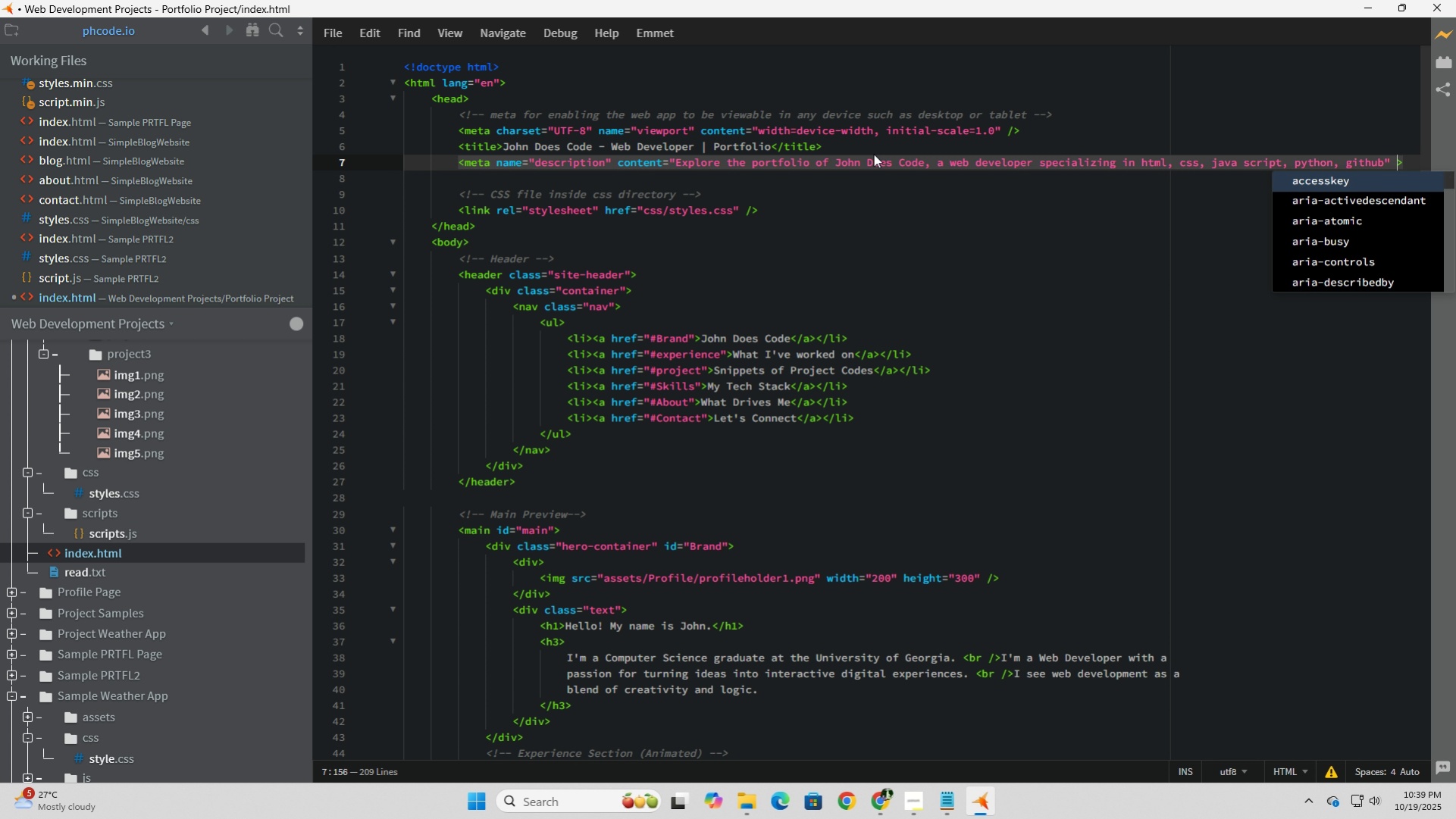 
key(Slash)
 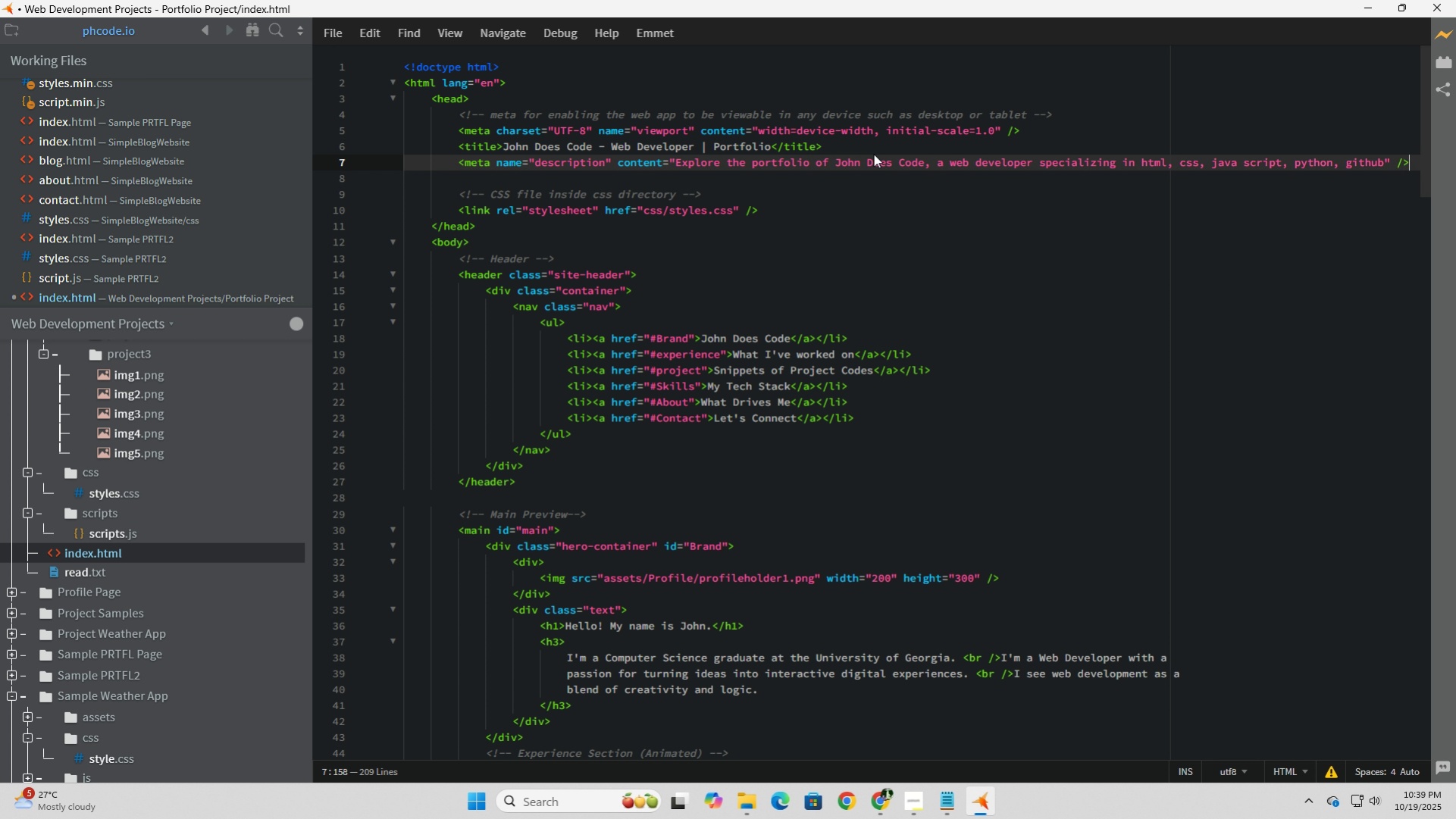 
key(ArrowRight)
 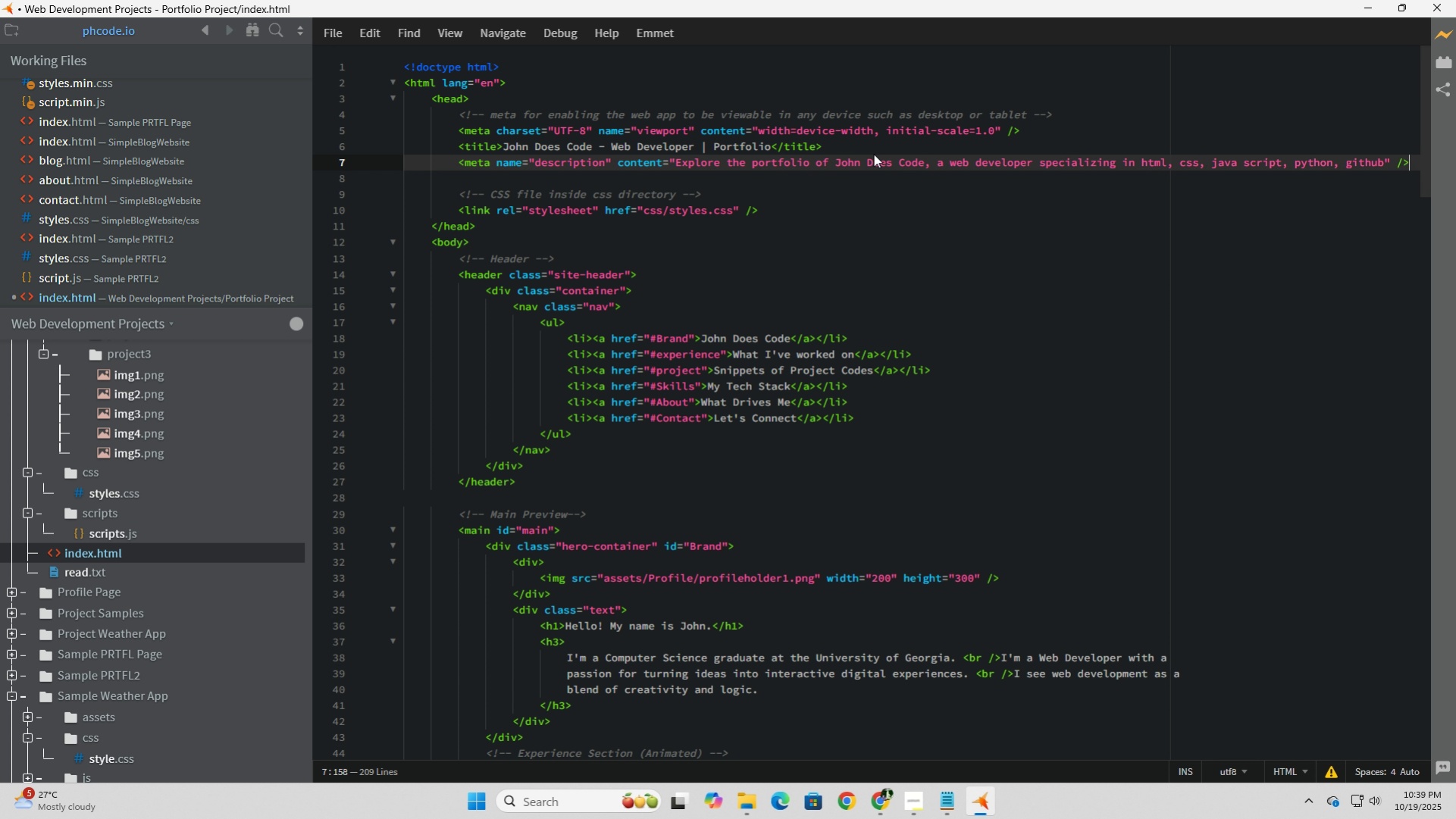 
key(Enter)
 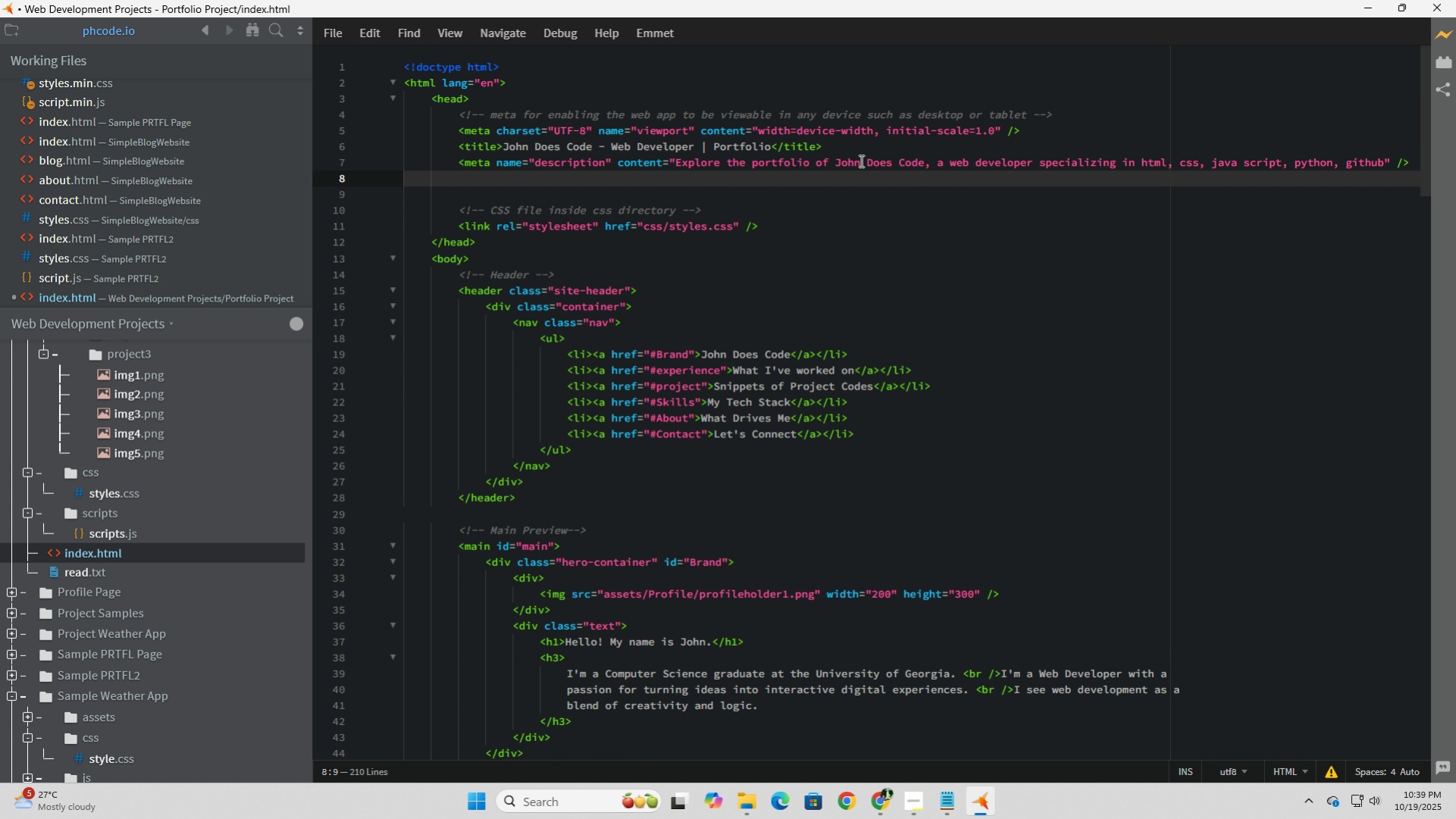 
left_click([863, 148])
 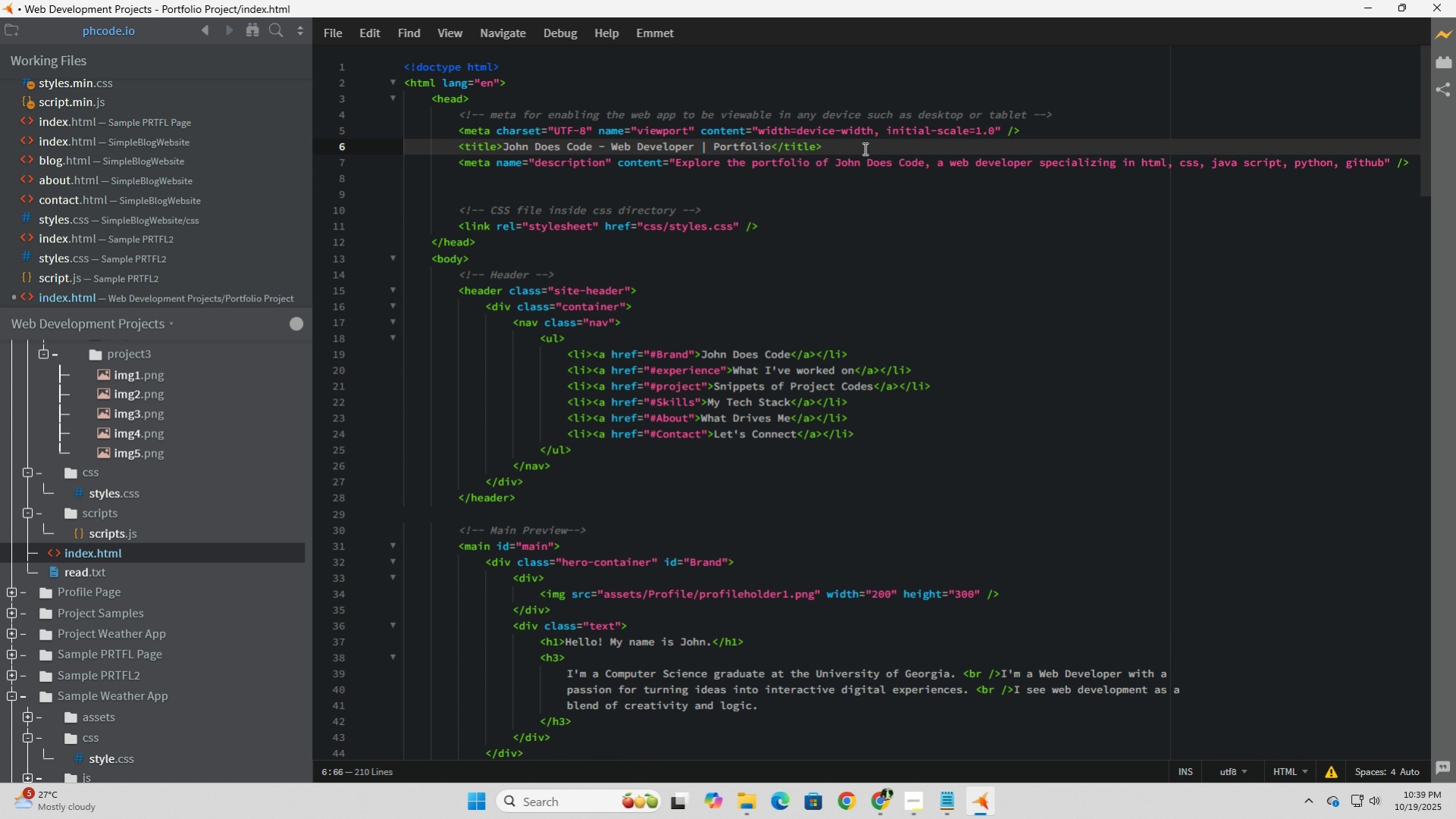 
key(Backslash)
 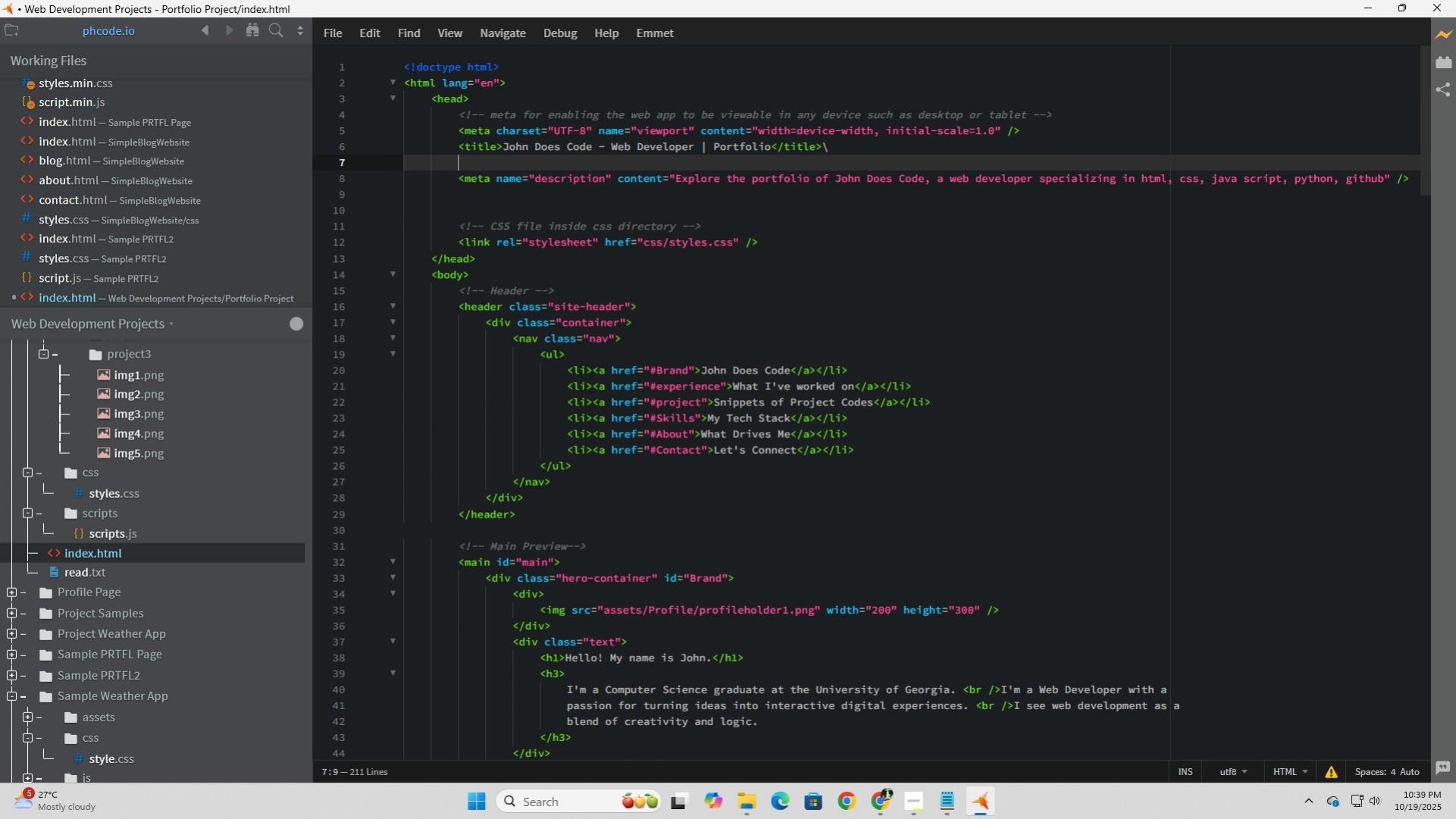 
key(Enter)
 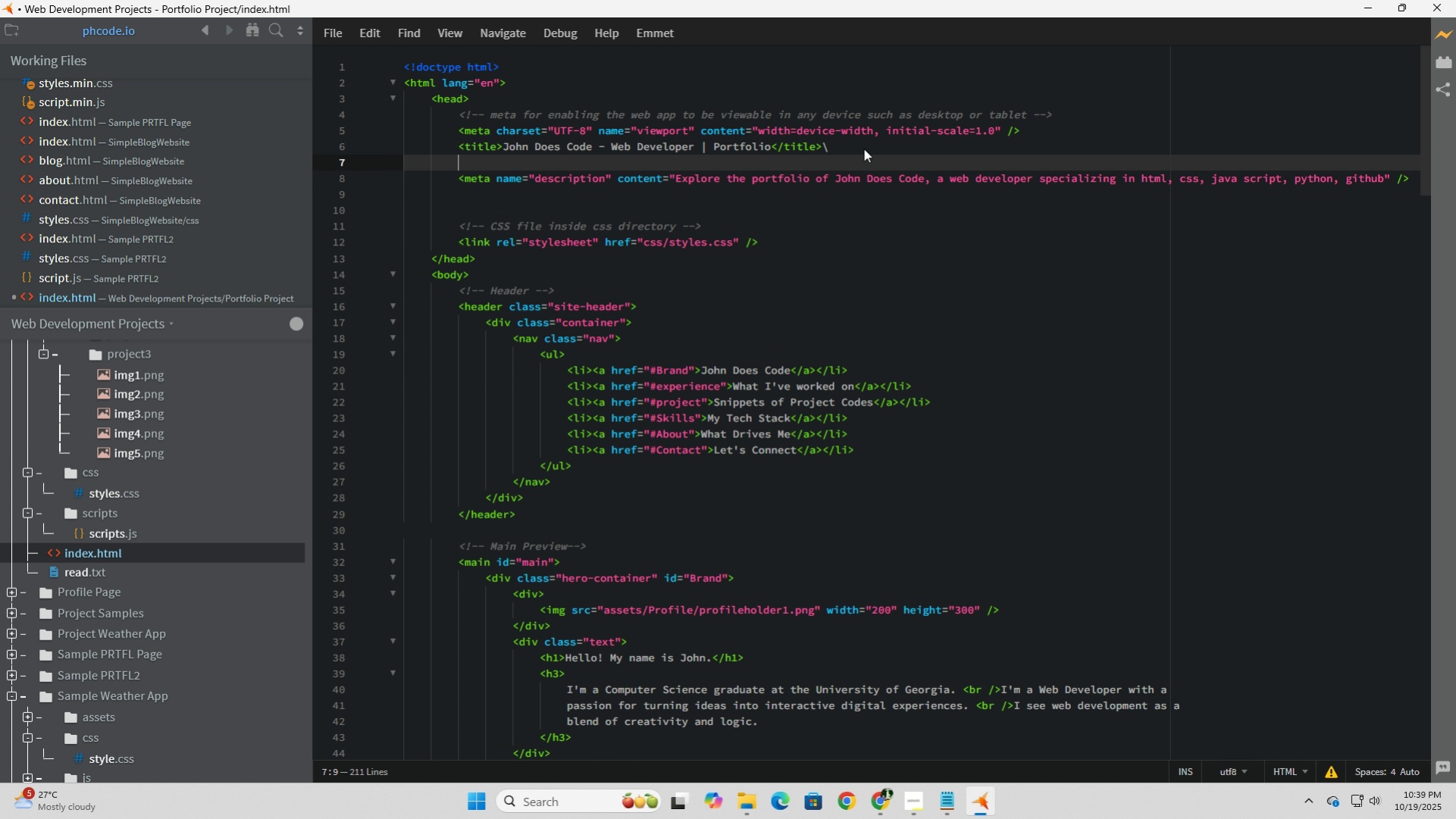 
key(Backspace)
 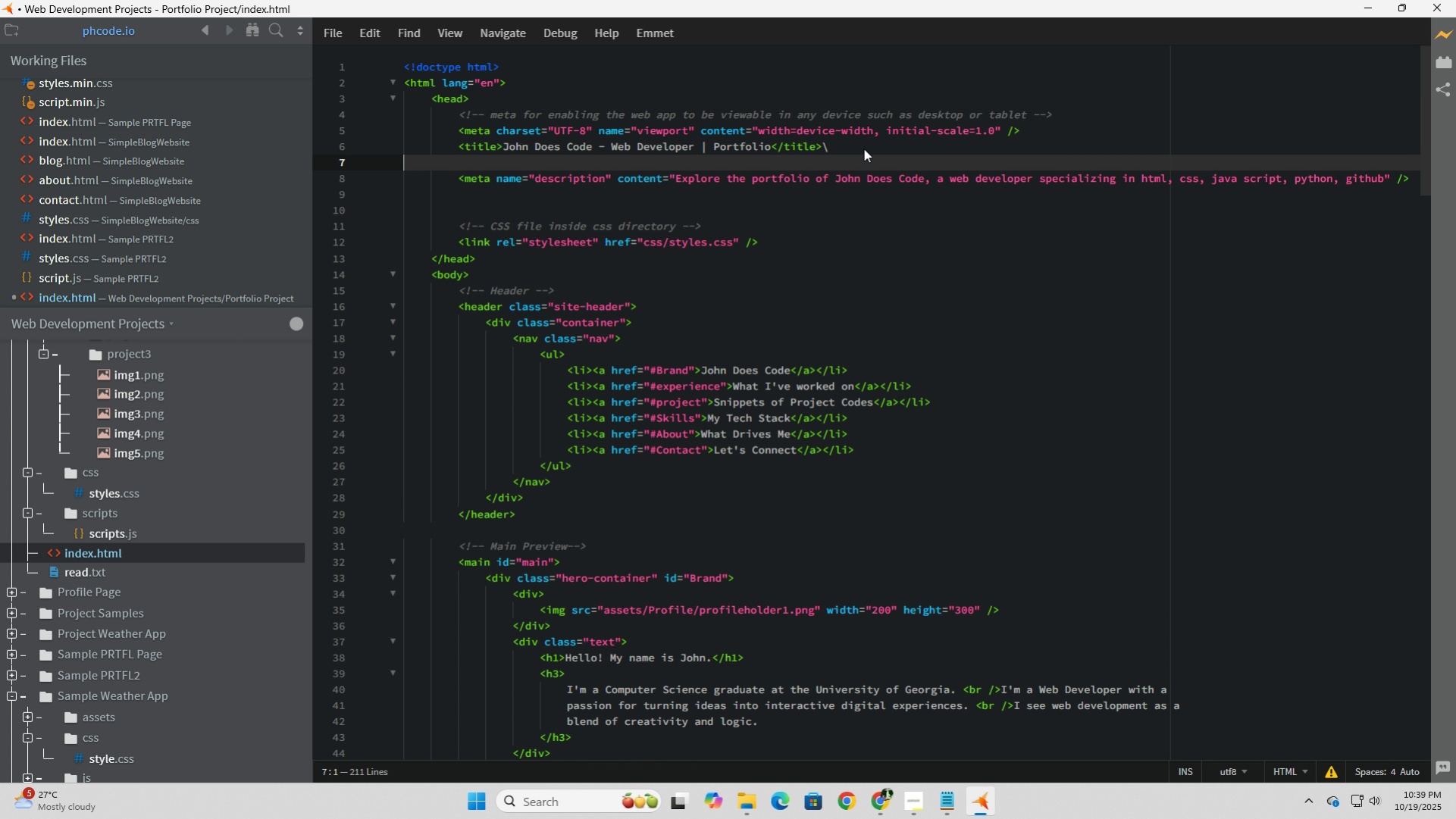 
key(Backspace)
 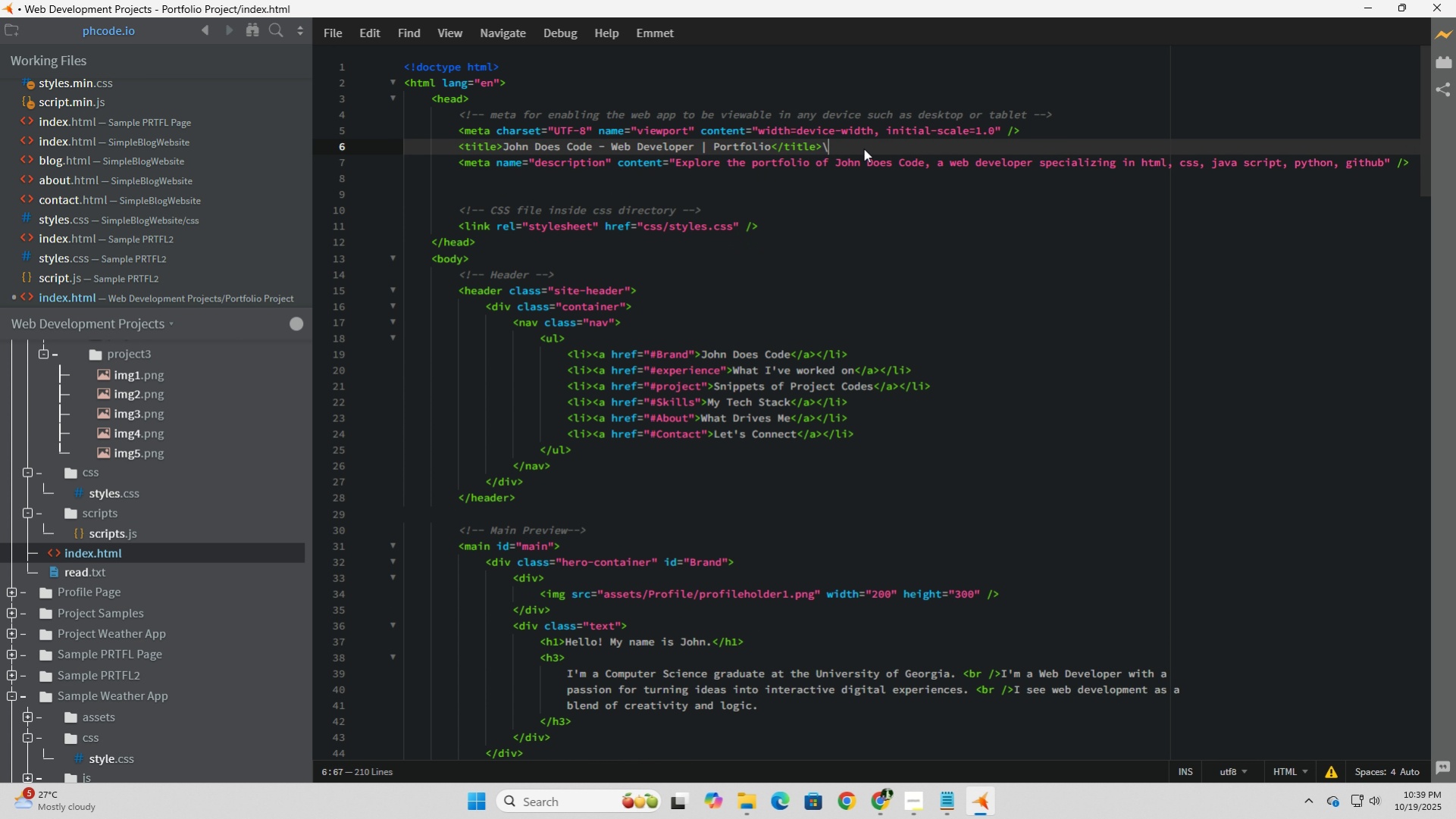 
key(Backspace)
 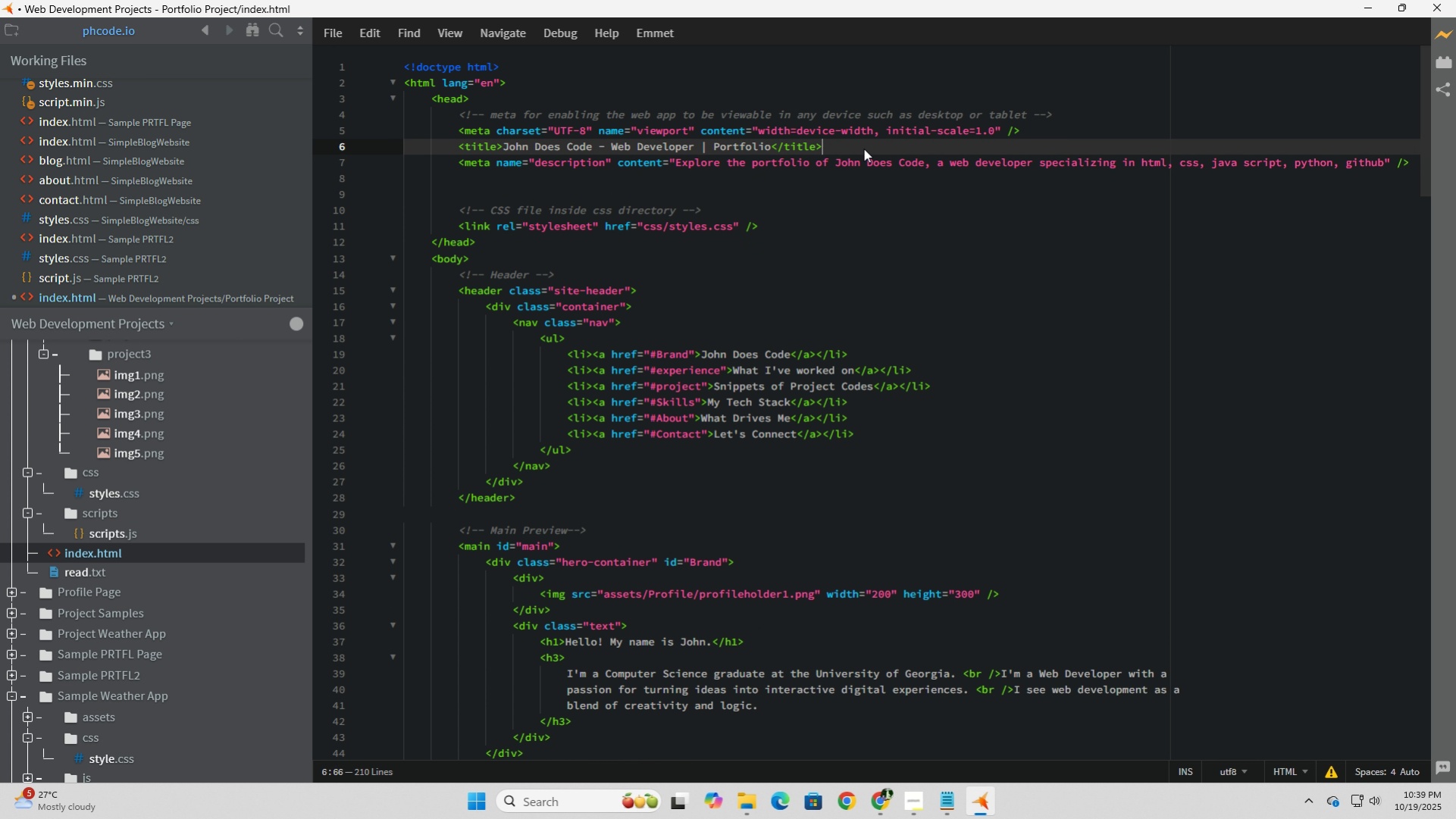 
key(Backspace)
 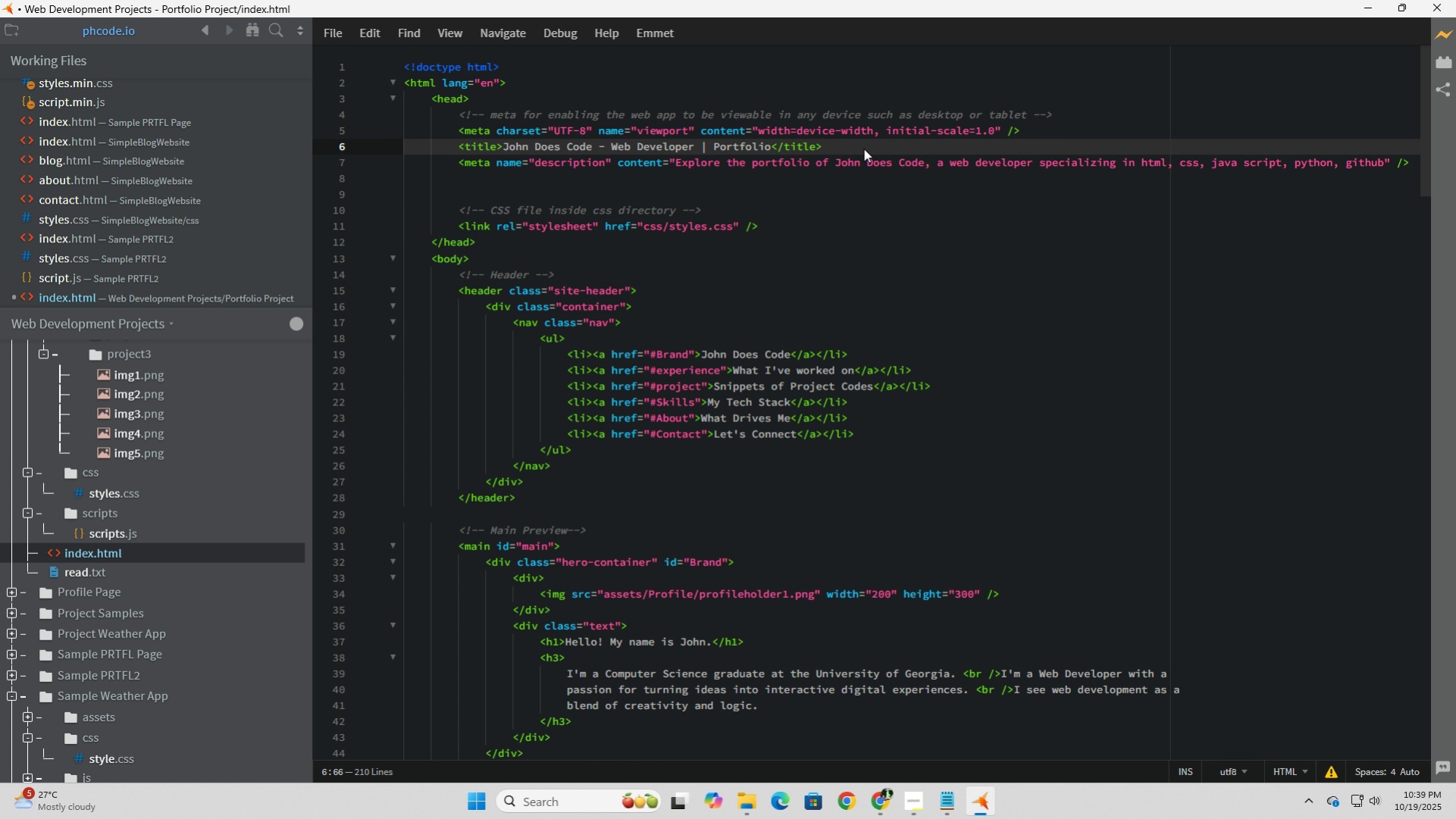 
key(Enter)
 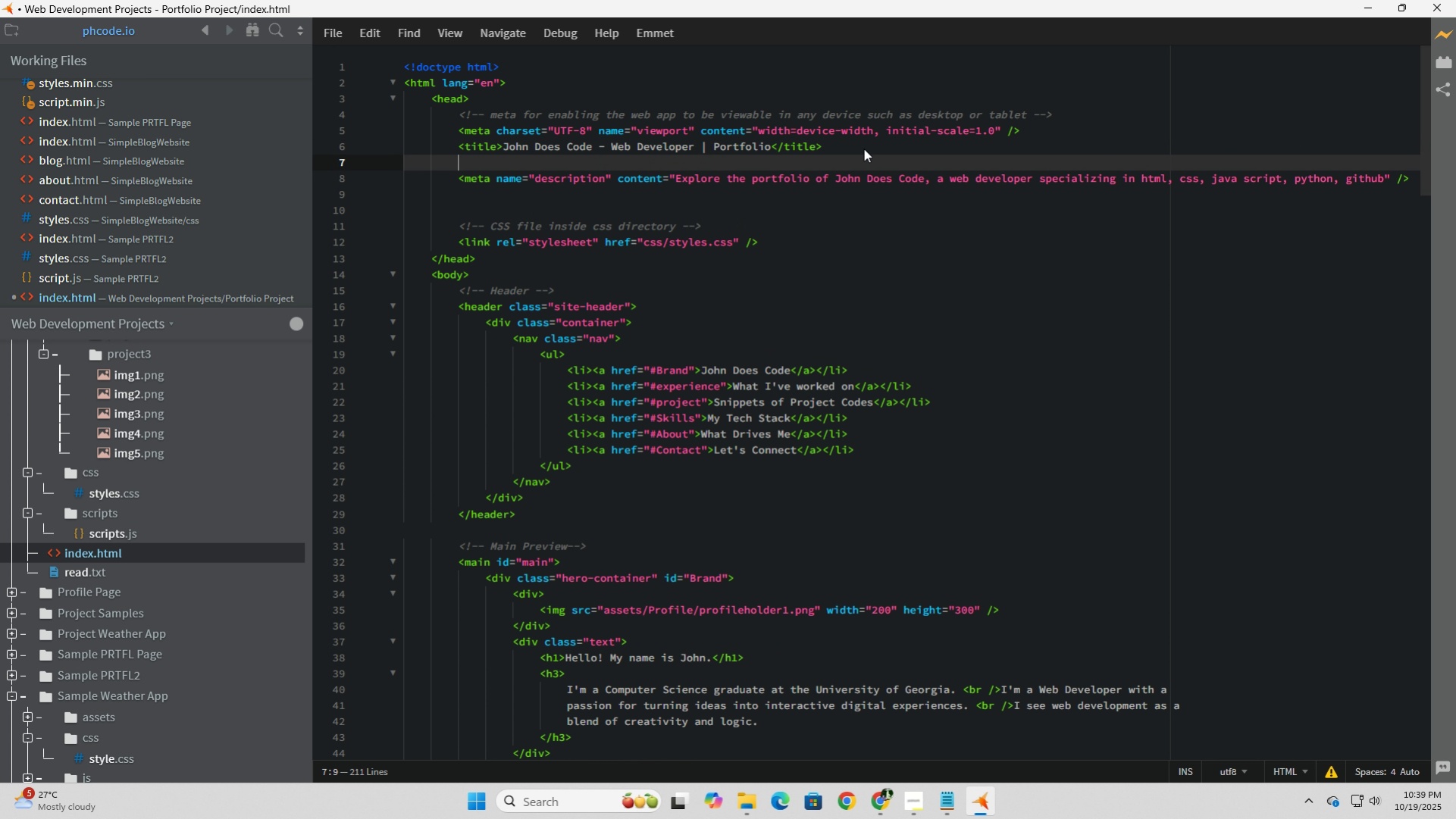 
key(Shift+Comma)
 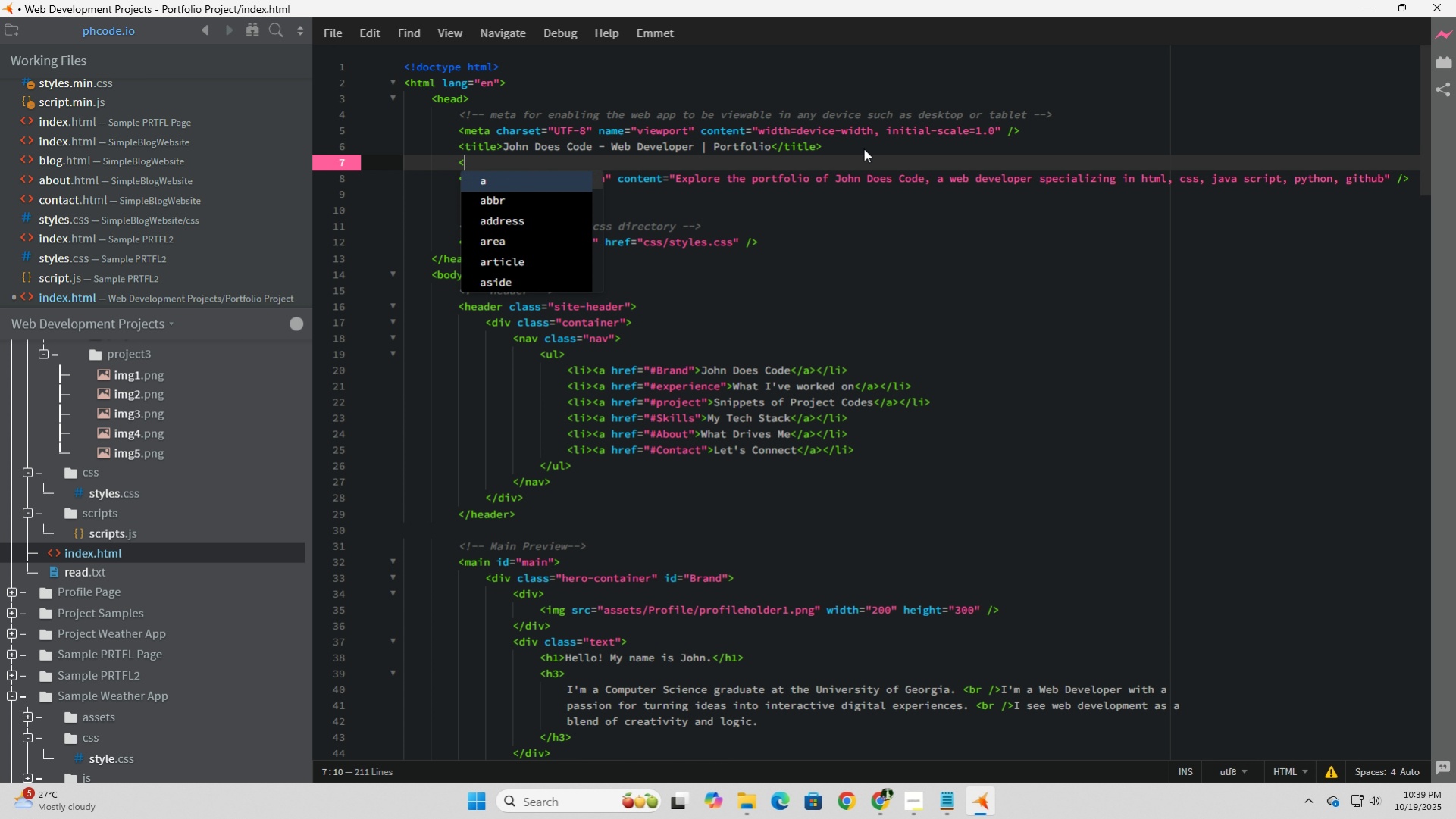 
key(Shift+ShiftLeft)
 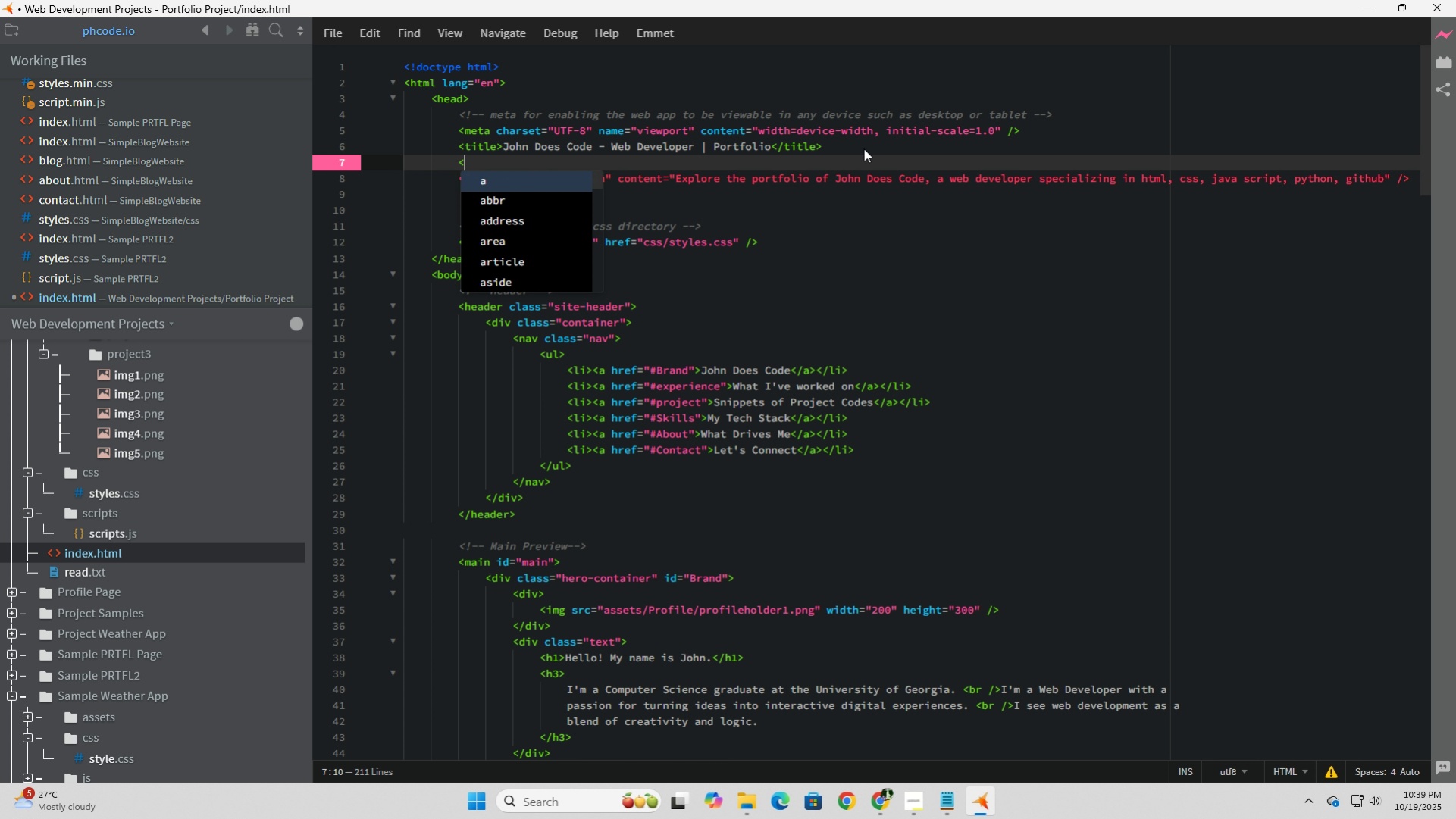 
key(Shift+1)
 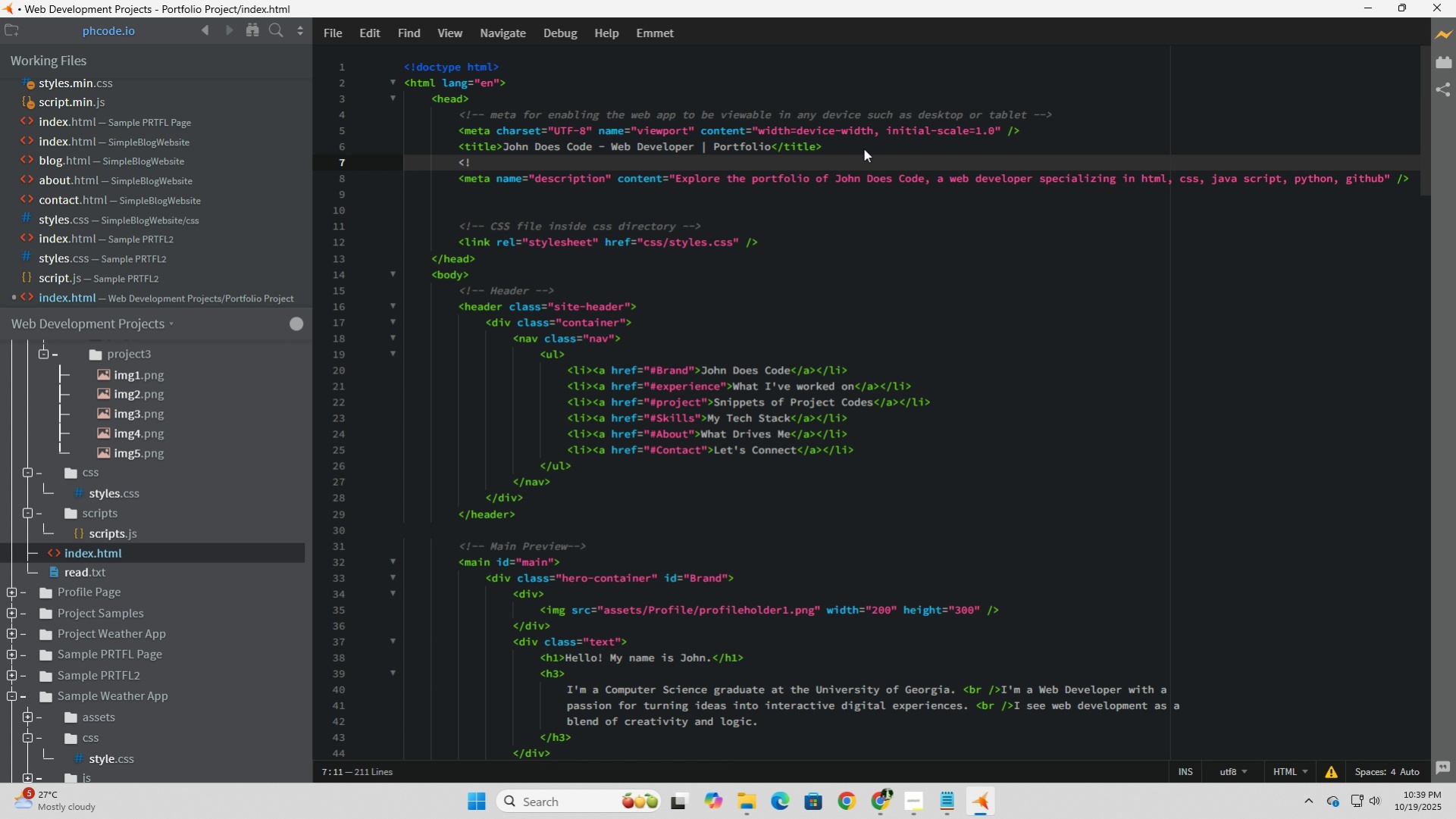 
key(Minus)
 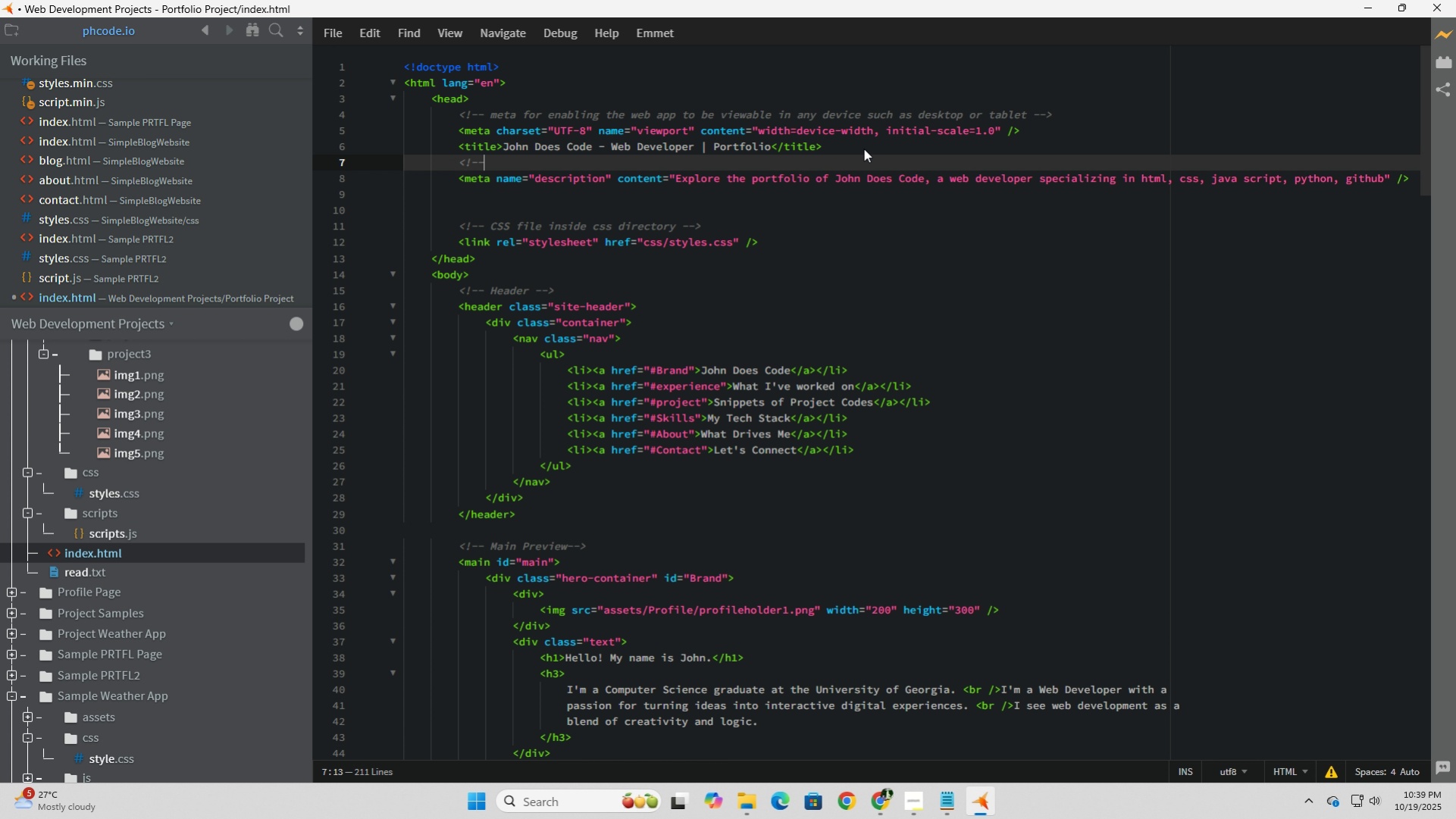 
key(Minus)
 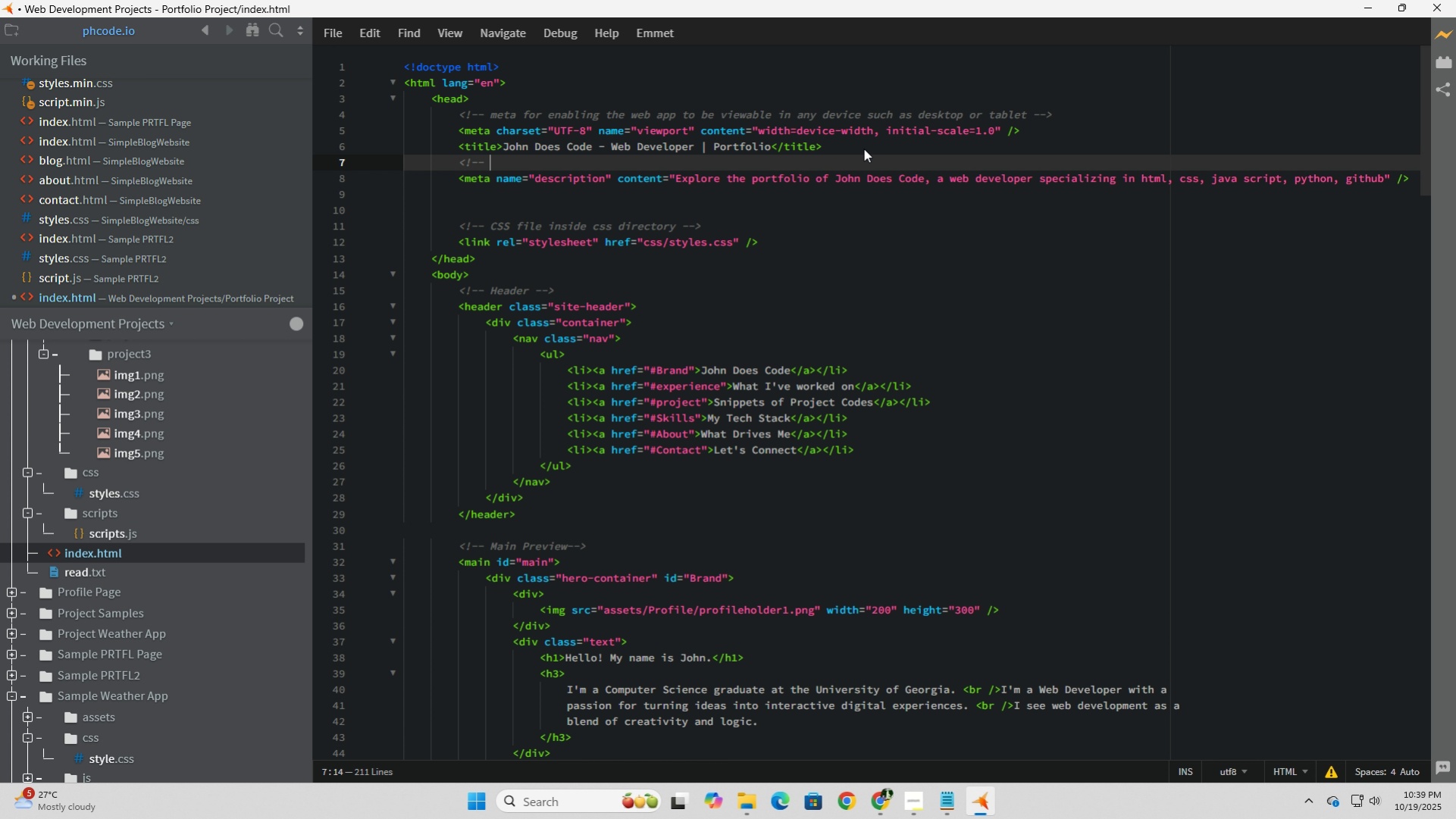 
key(Space)
 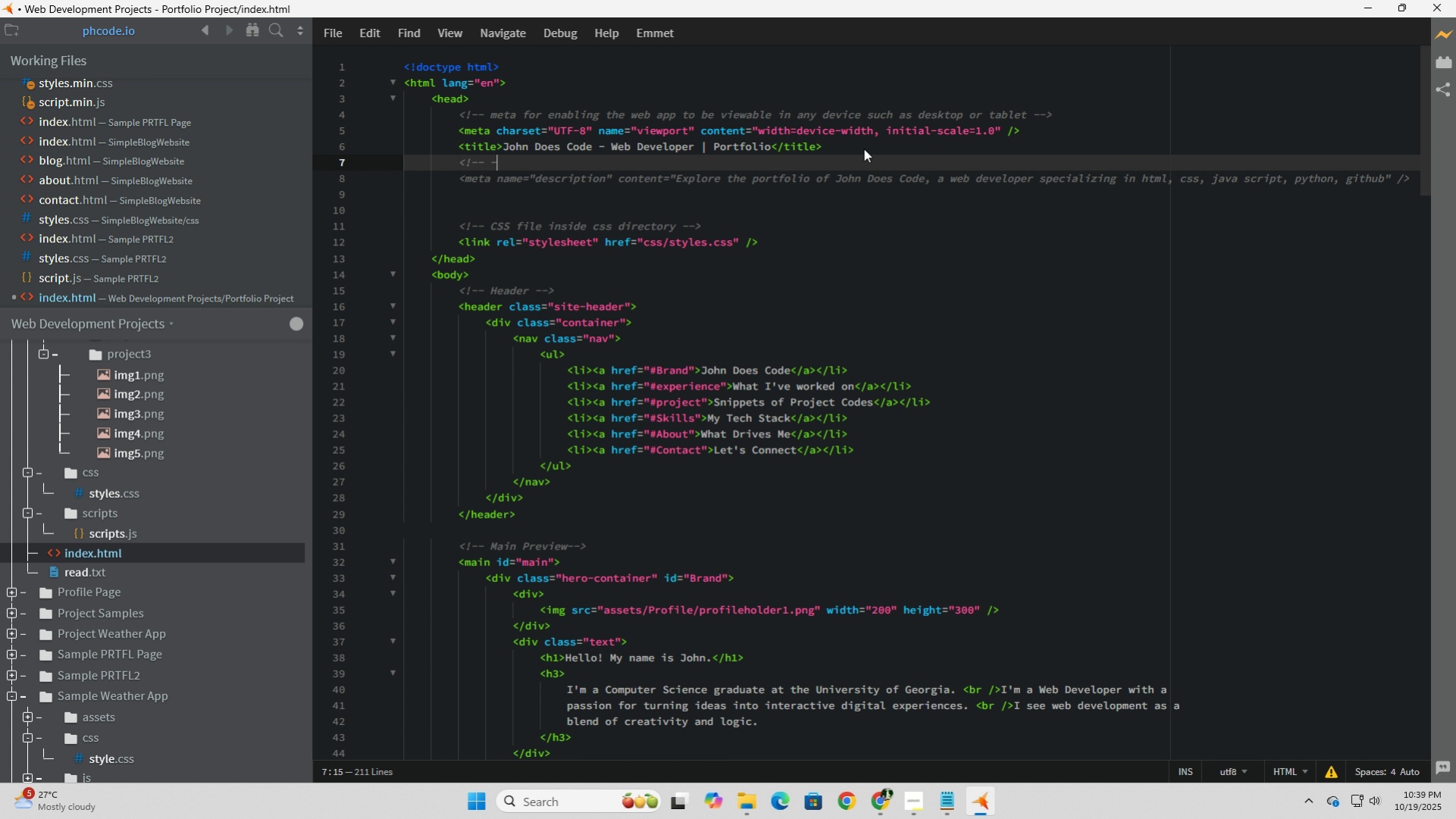 
key(Minus)
 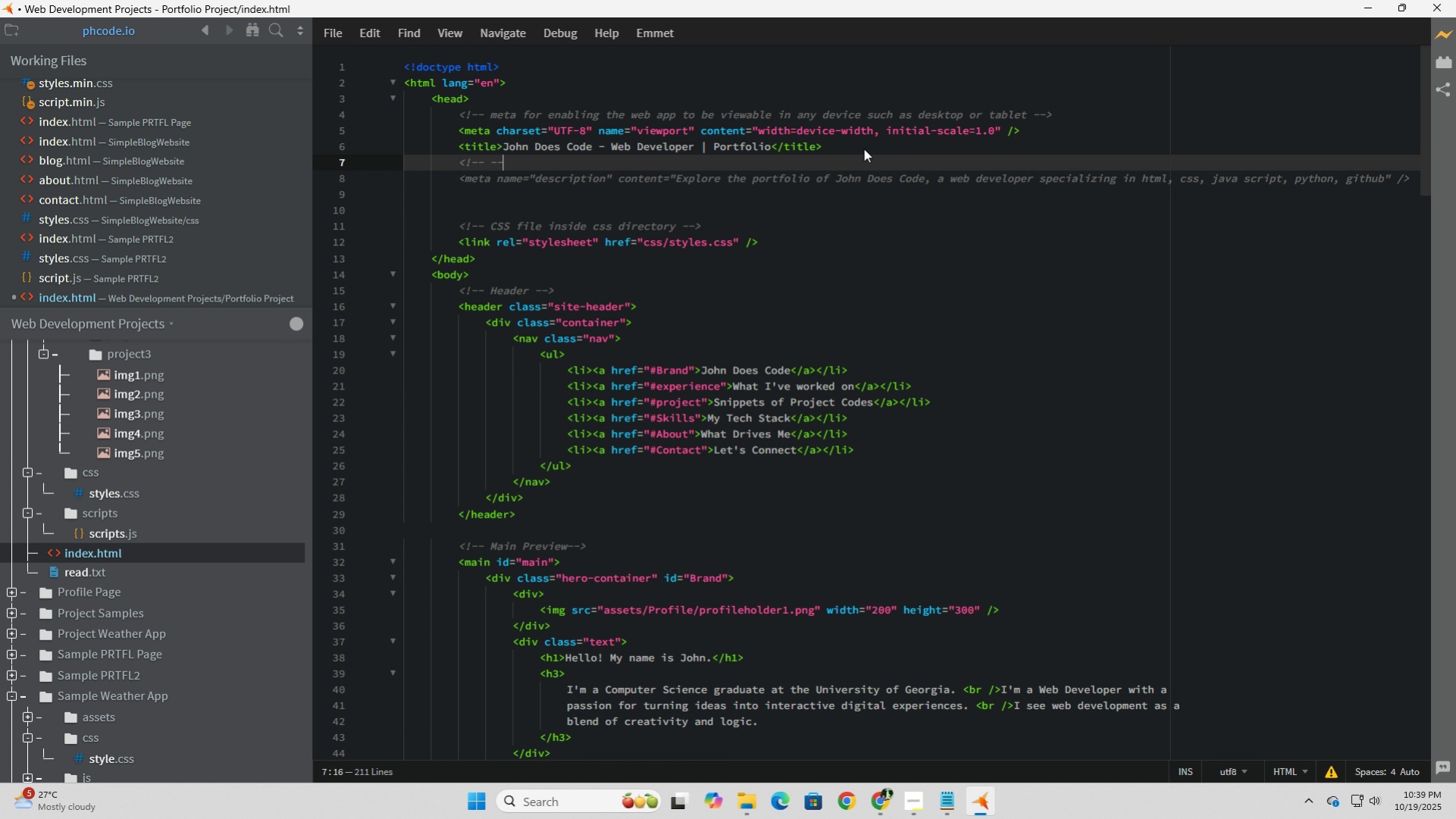 
key(Minus)
 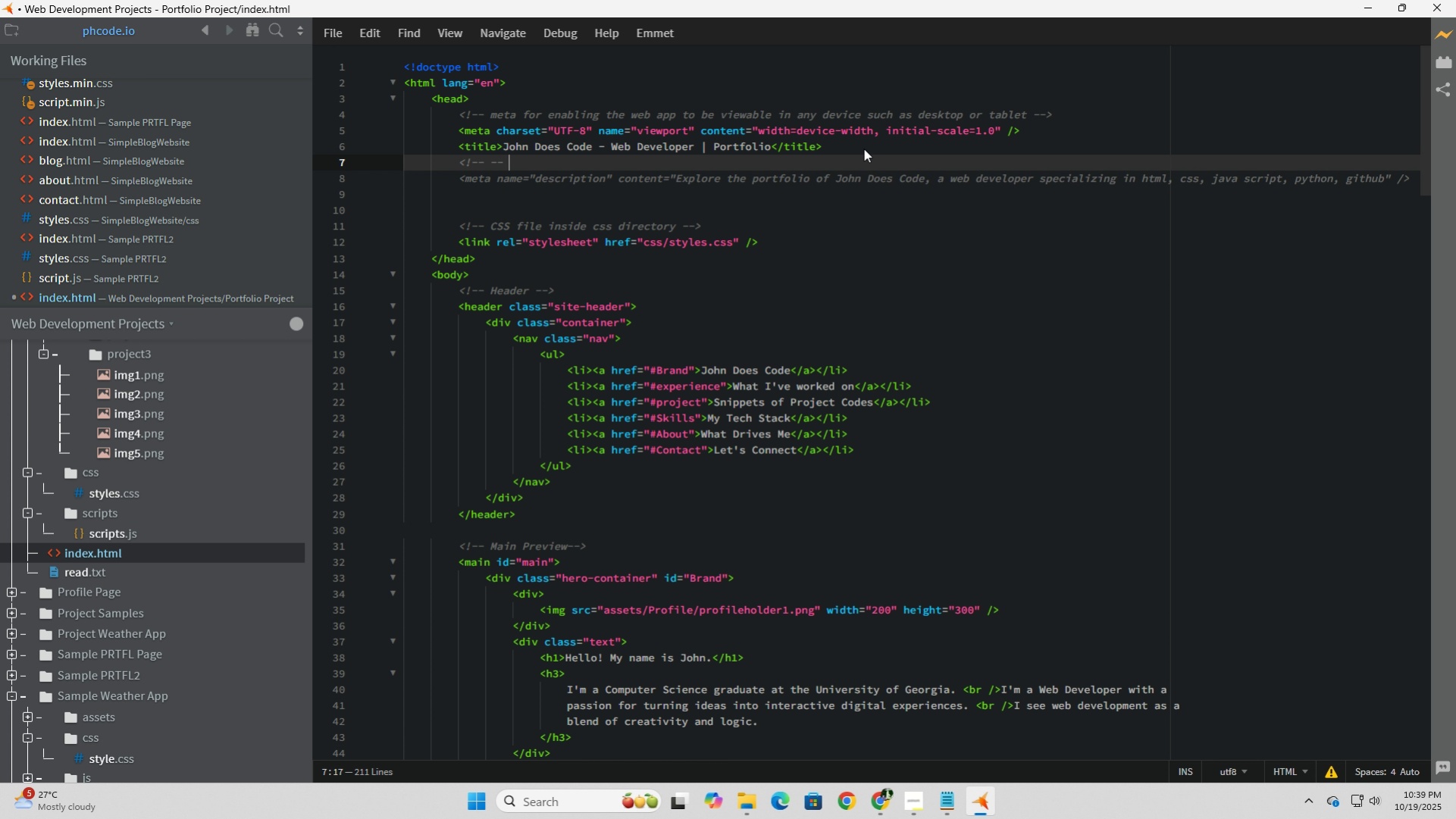 
key(Space)
 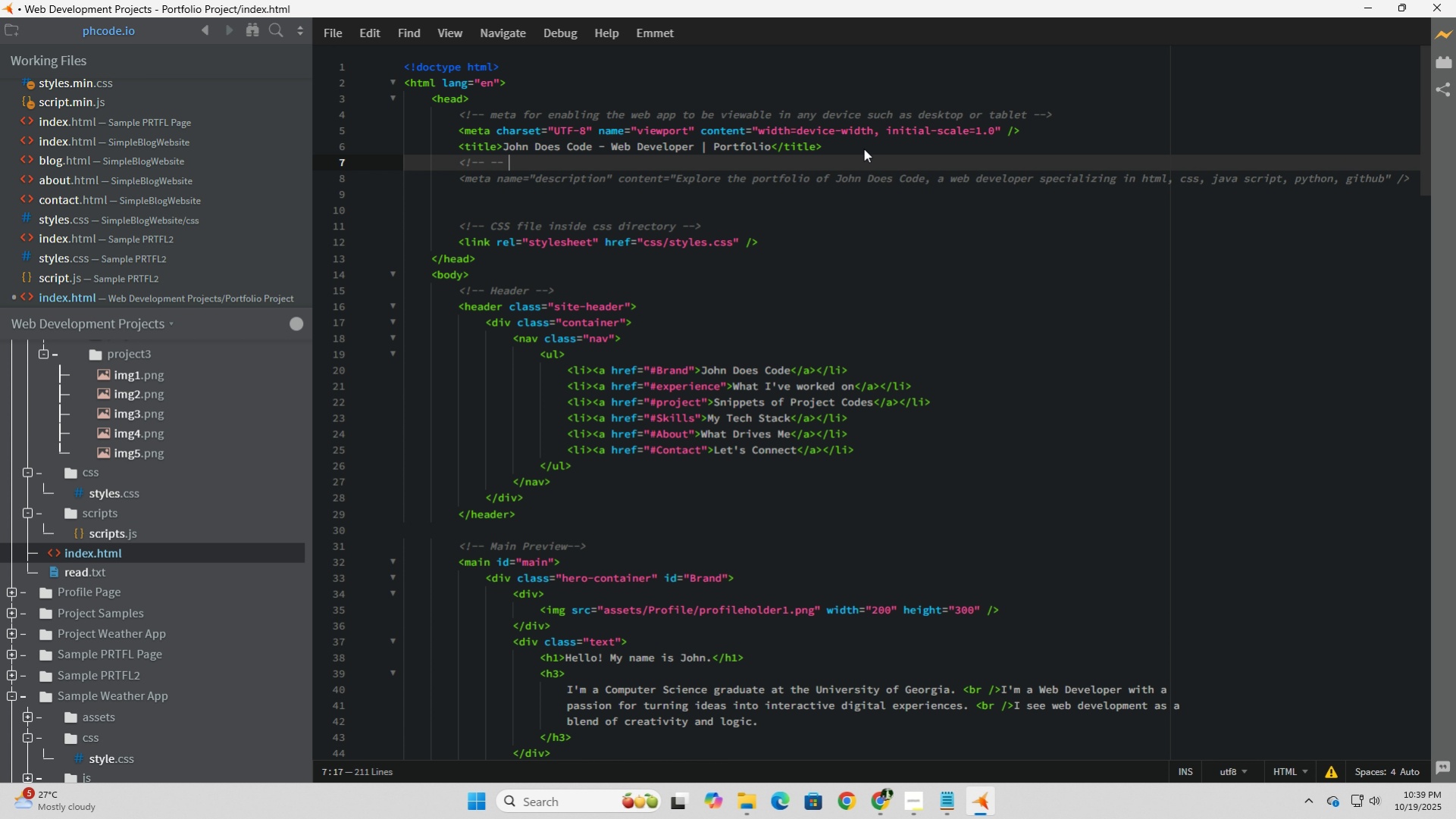 
key(Shift+ShiftLeft)
 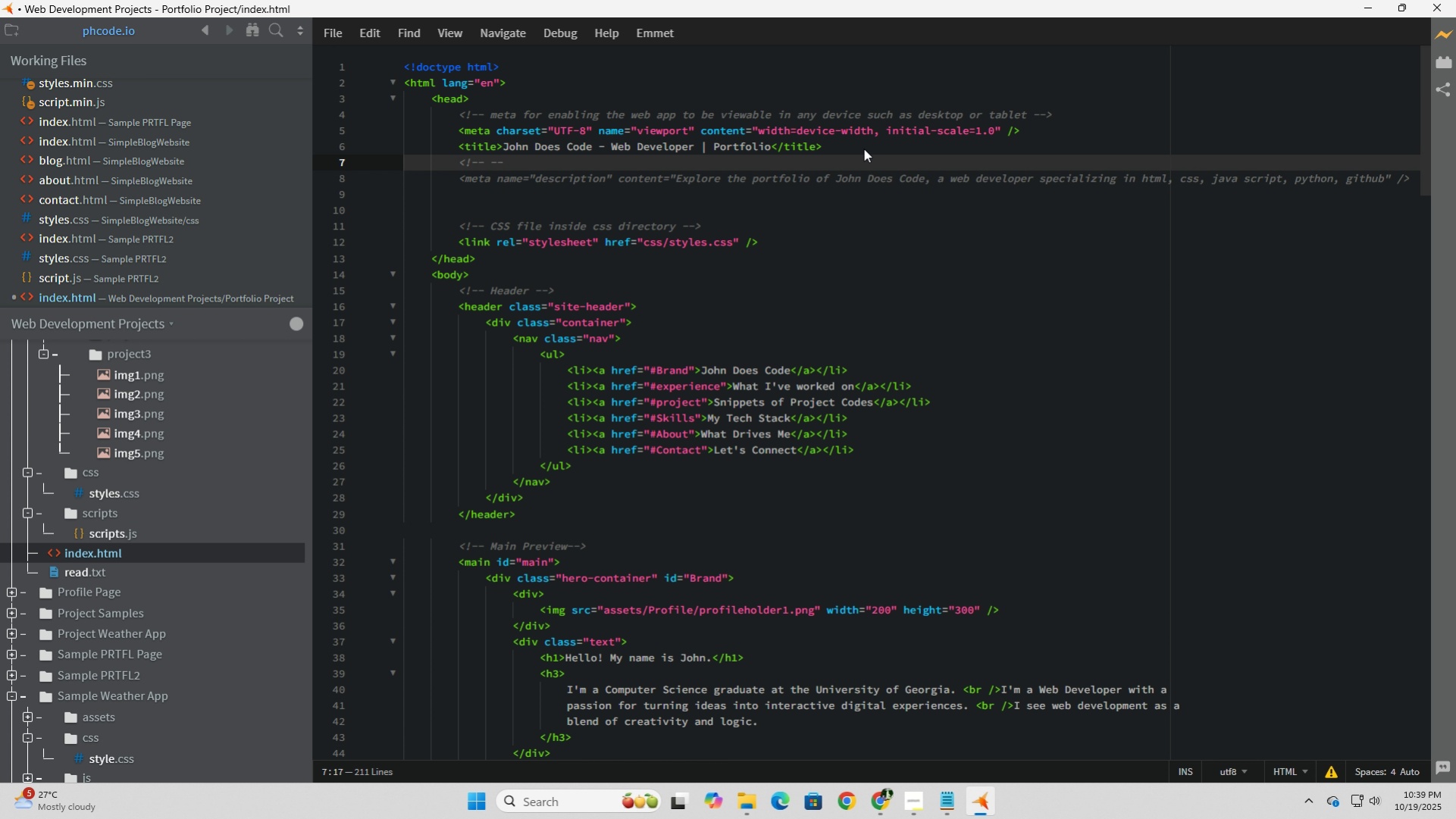 
key(Backspace)
 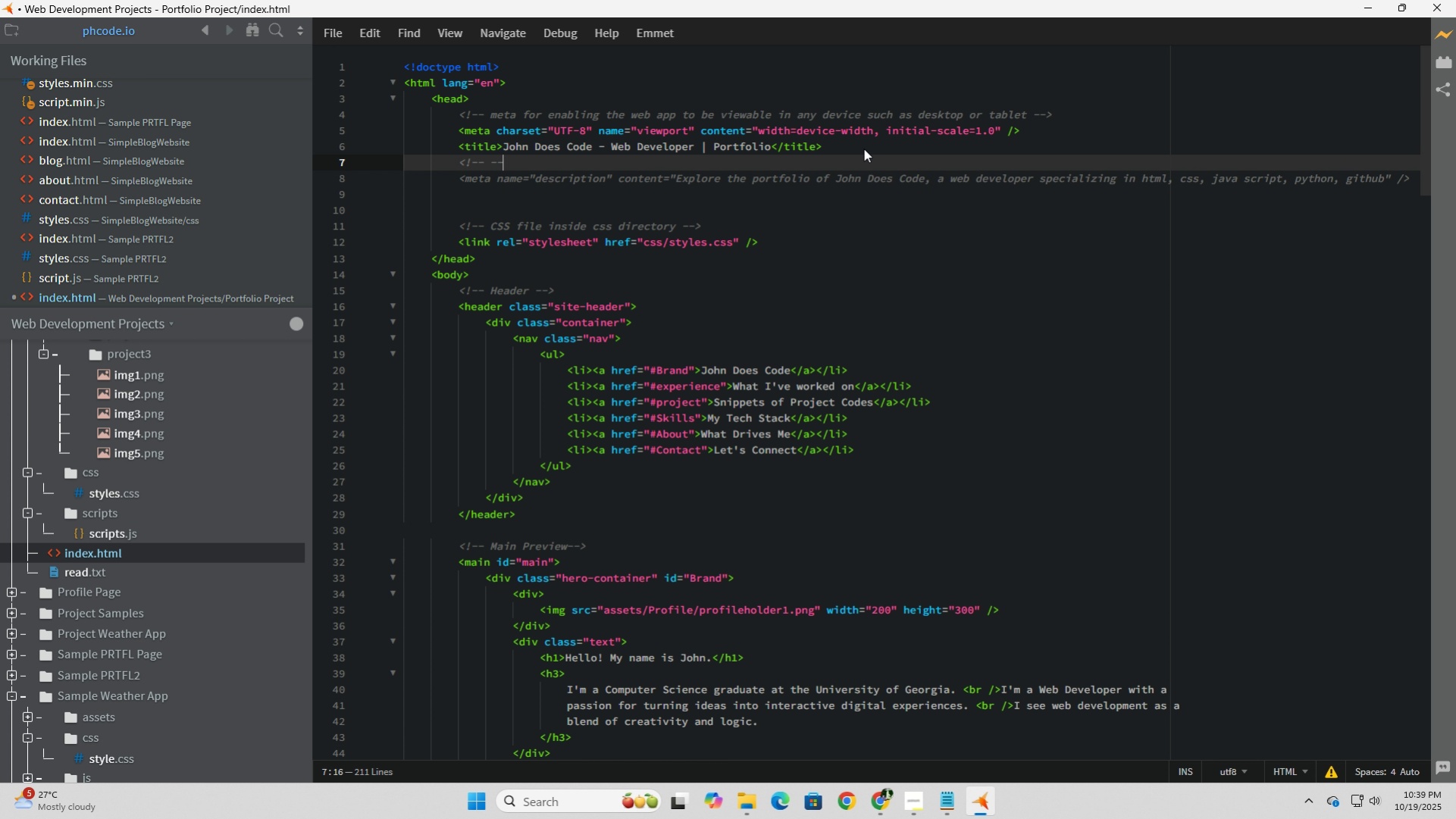 
key(Shift+Period)
 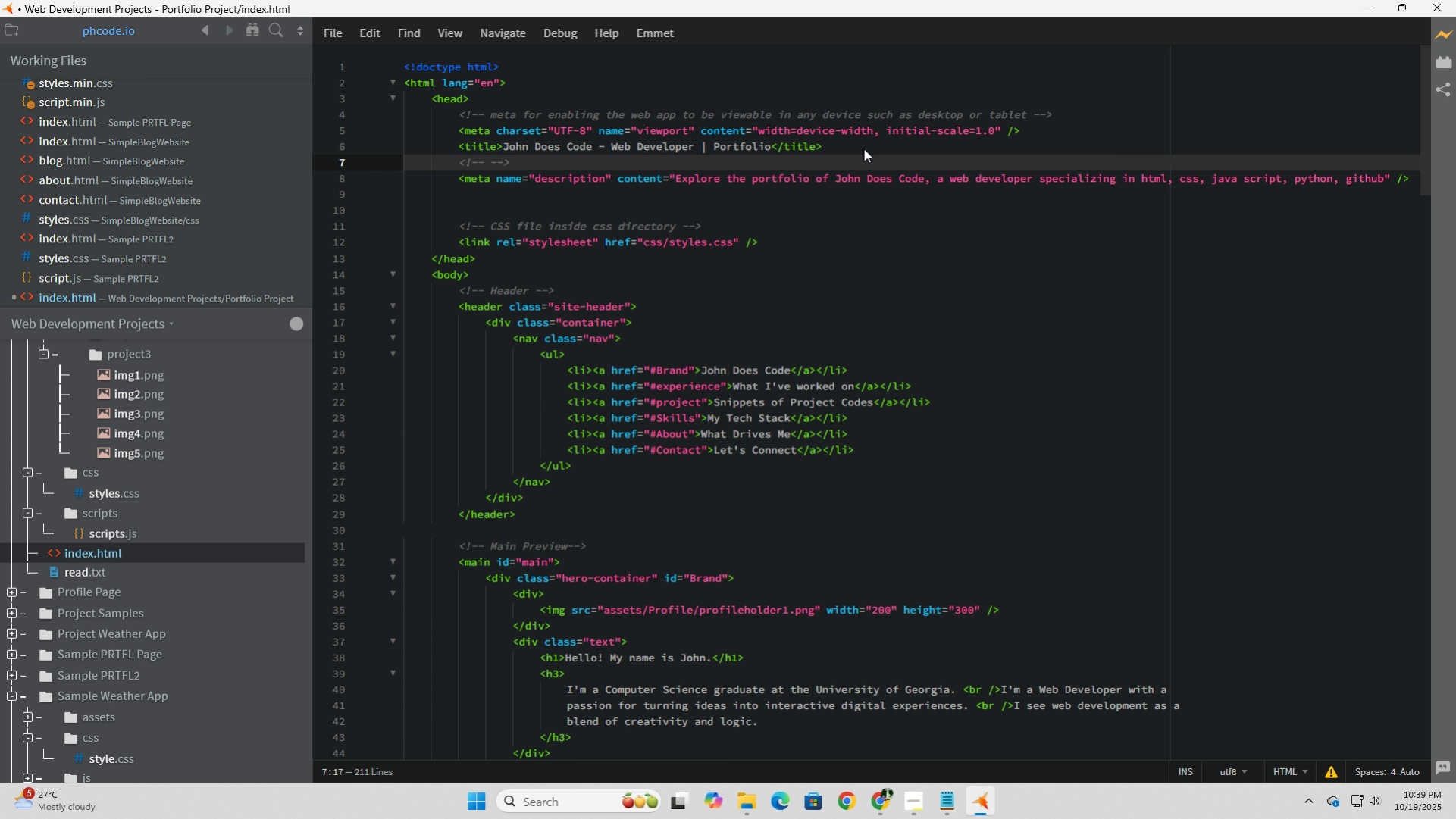 
key(ArrowLeft)
 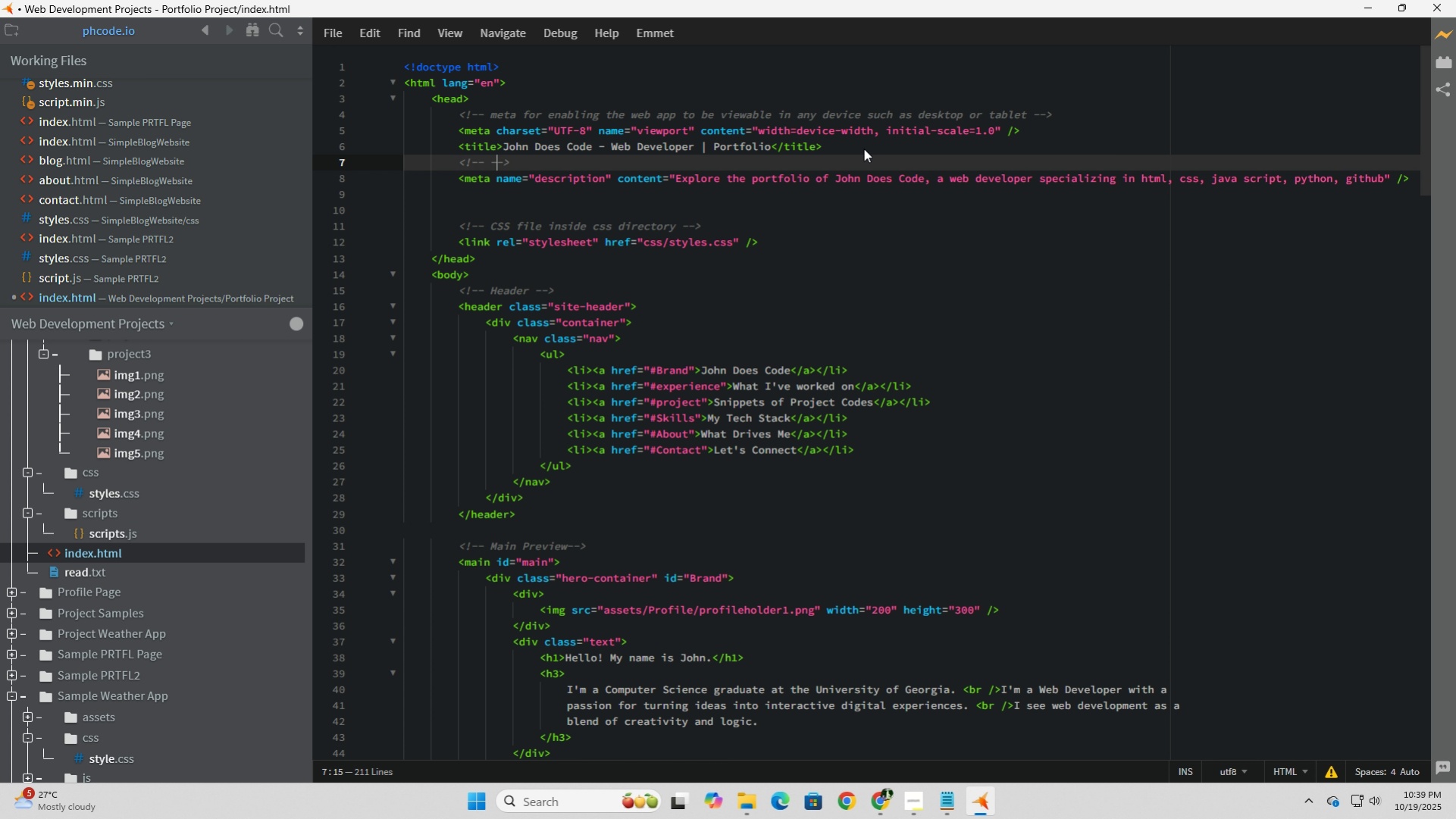 
key(ArrowLeft)
 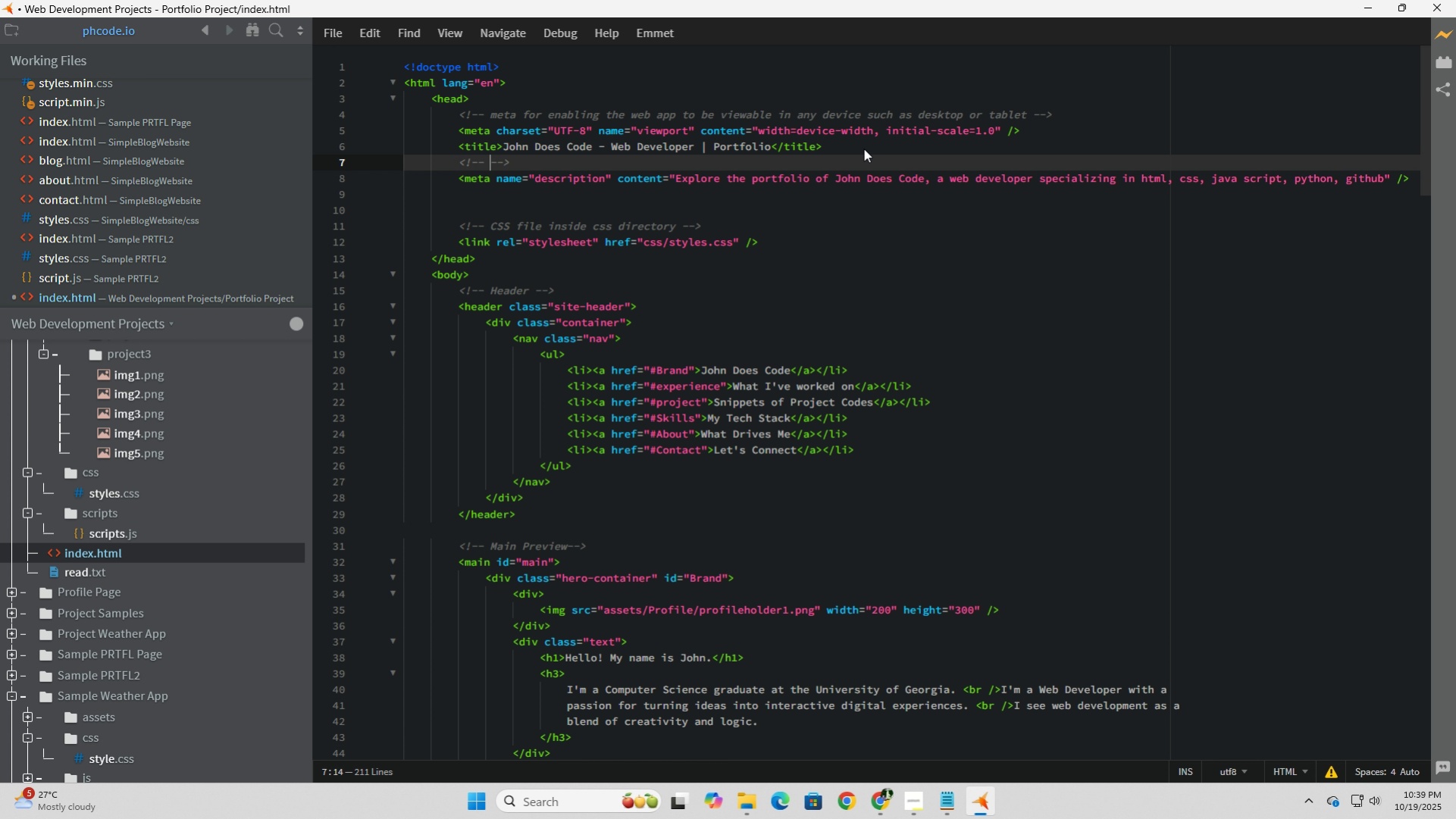 
key(ArrowLeft)
 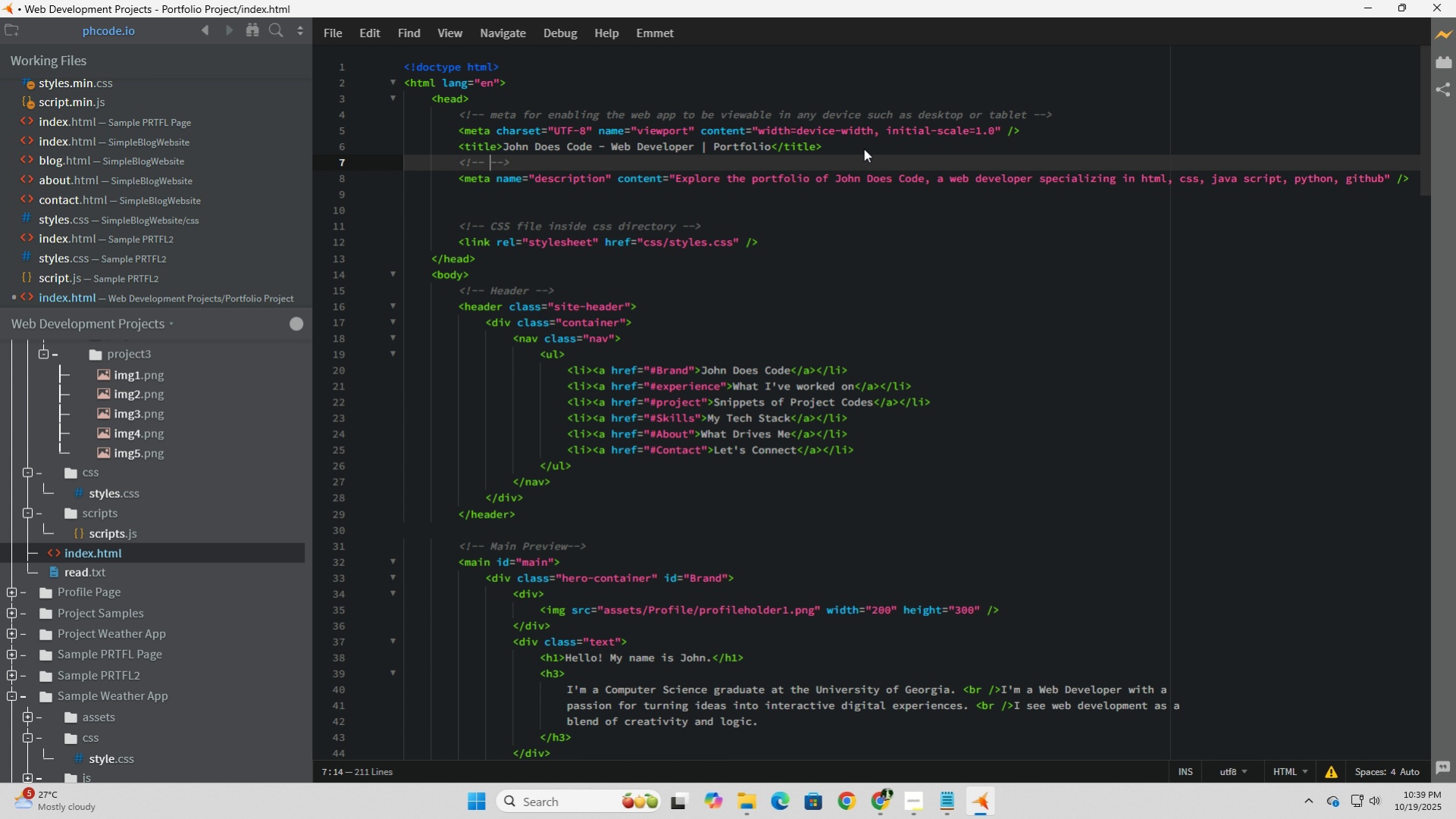 
type(SEO insert hgere)
key(Backspace)
key(Backspace)
key(Backspace)
key(Backspace)
type(ere)
 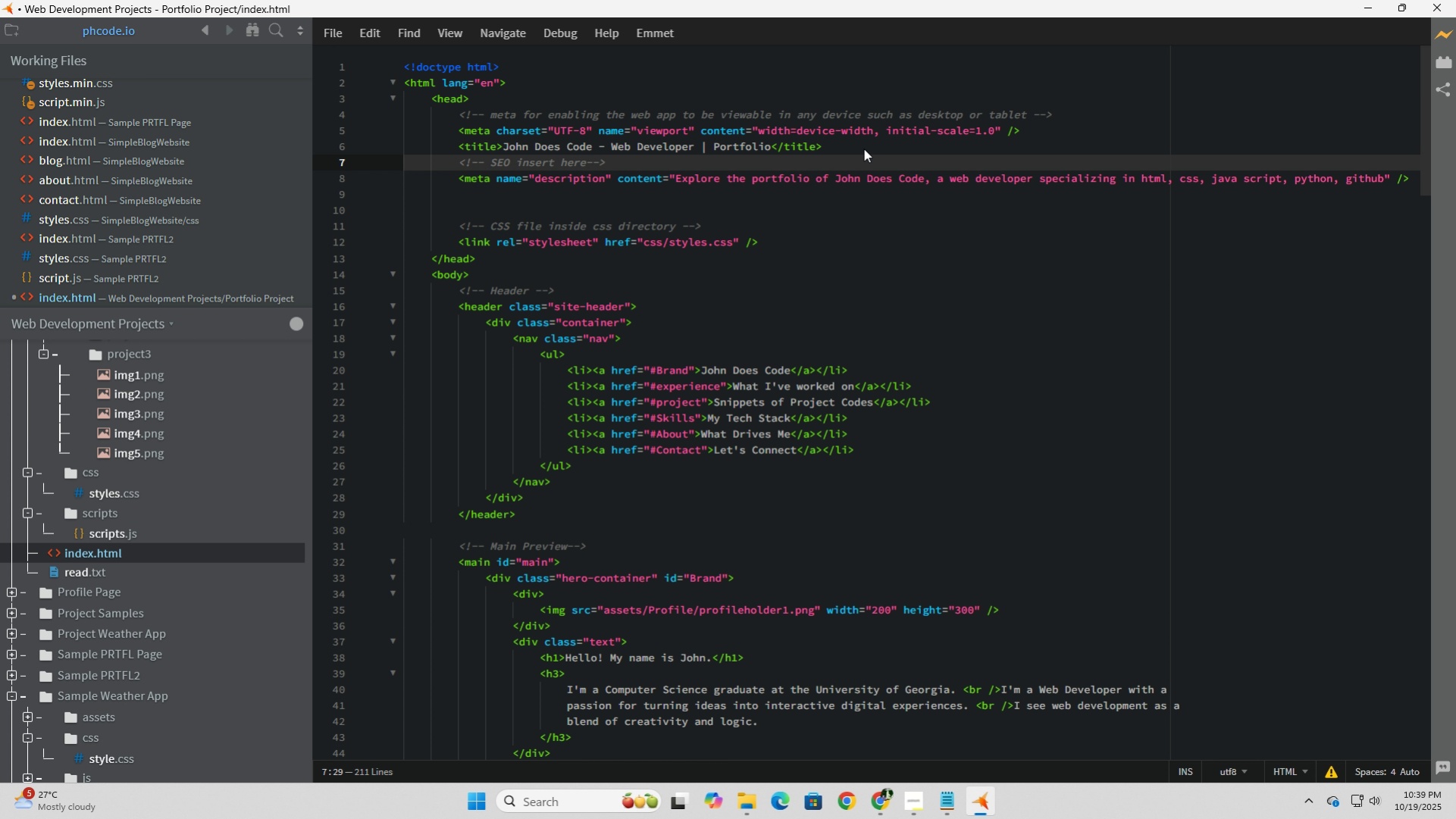 
key(ArrowLeft)
 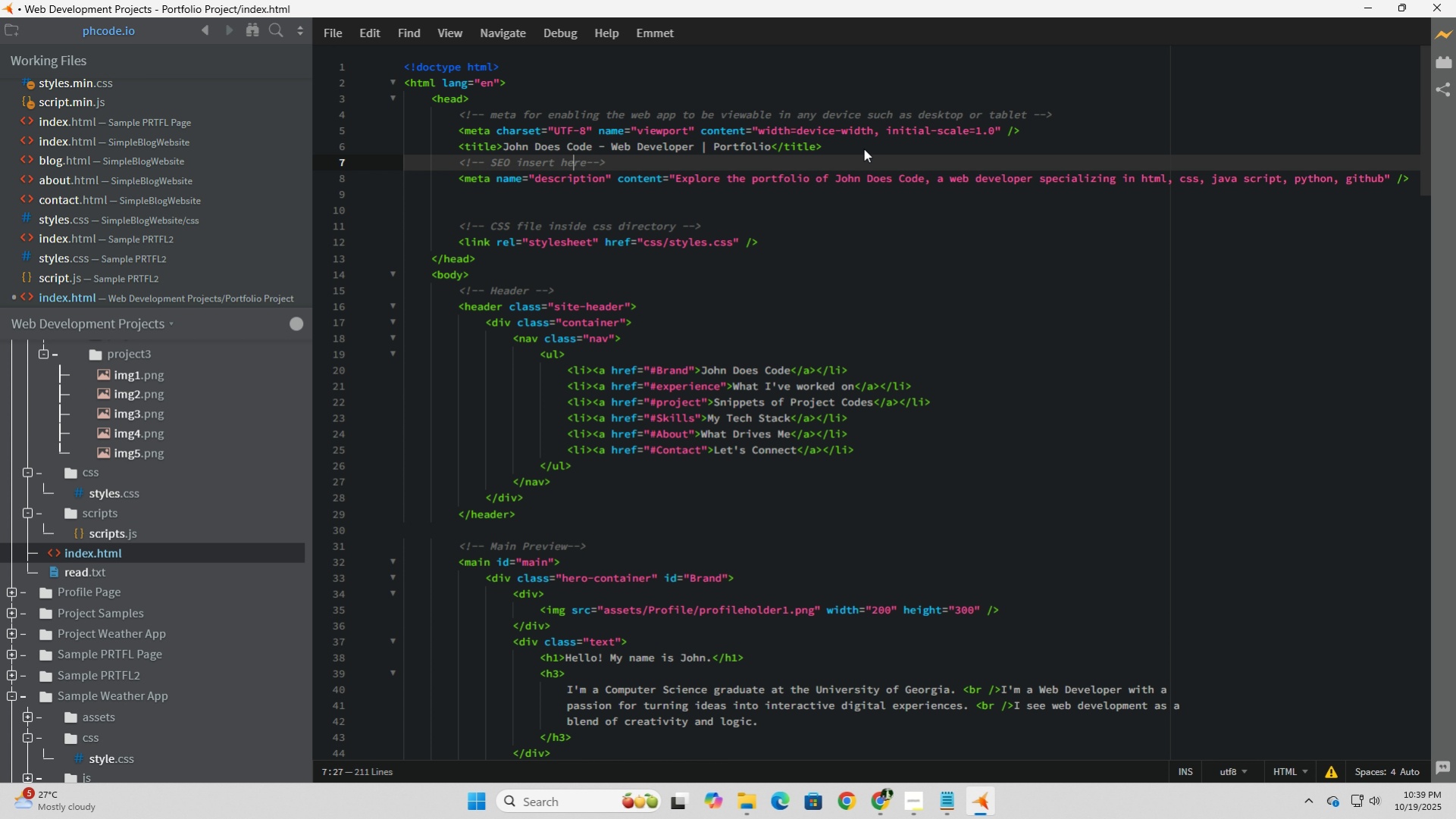 
key(ArrowLeft)
 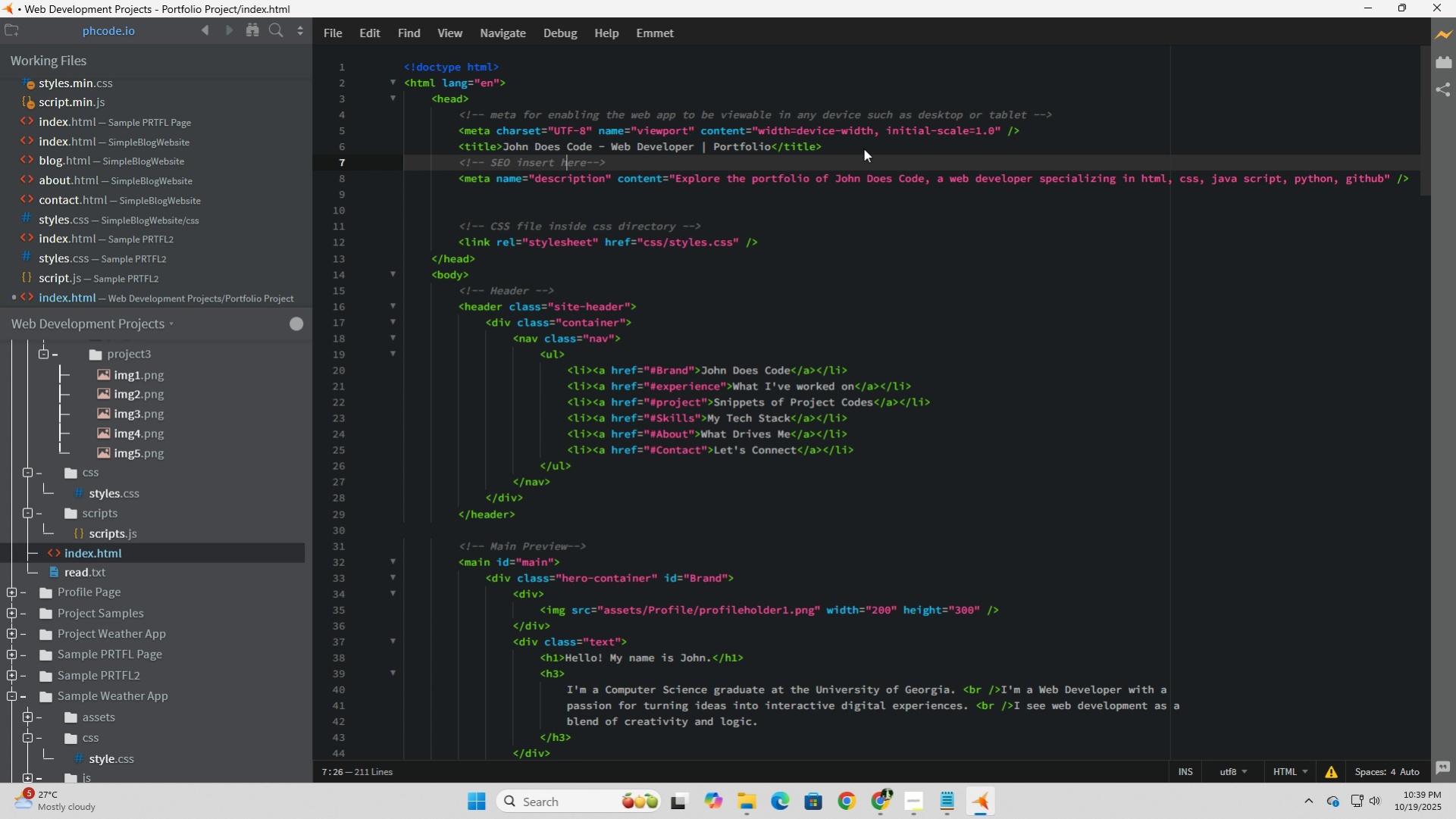 
key(ArrowLeft)
 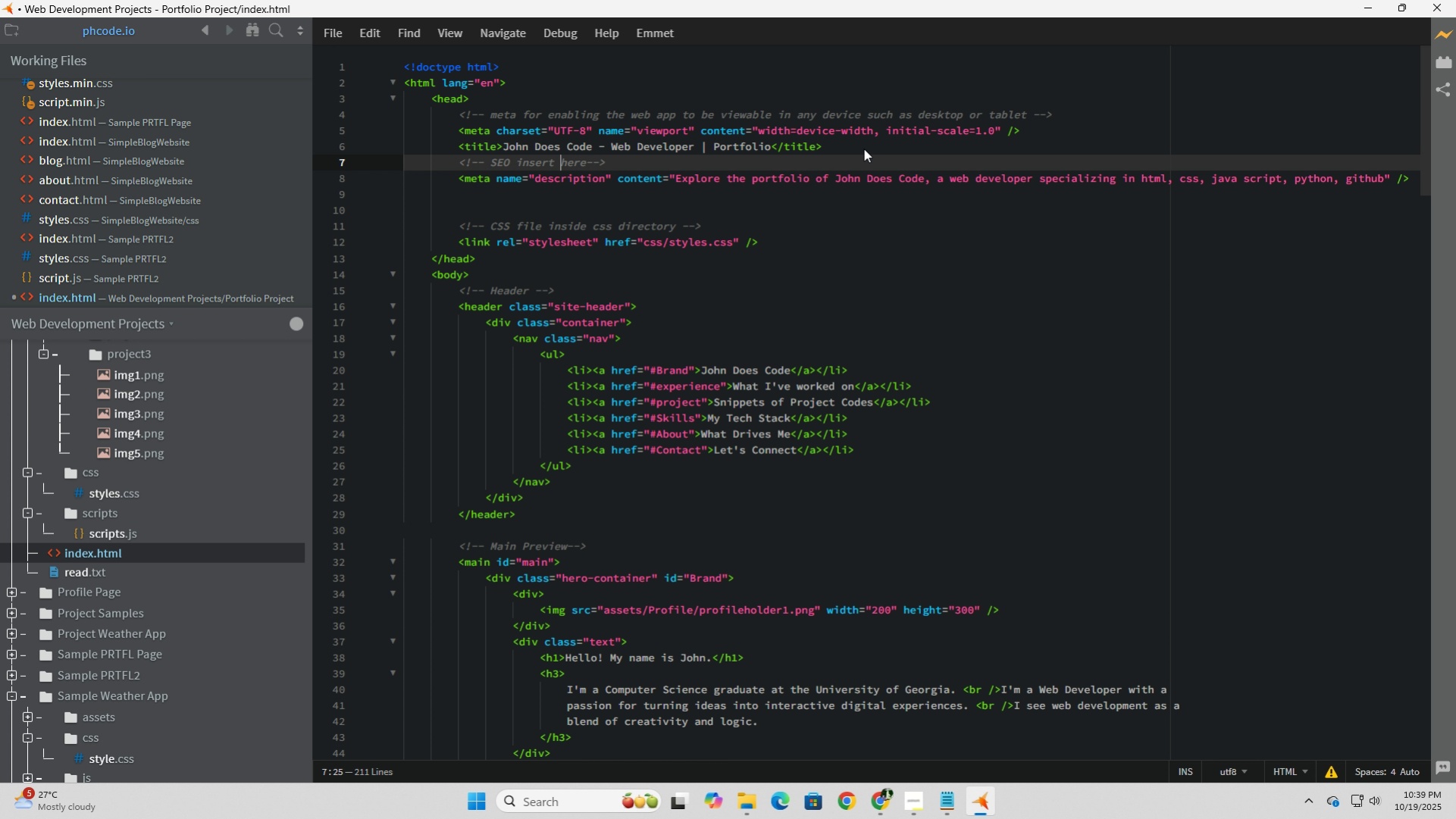 
key(ArrowLeft)
 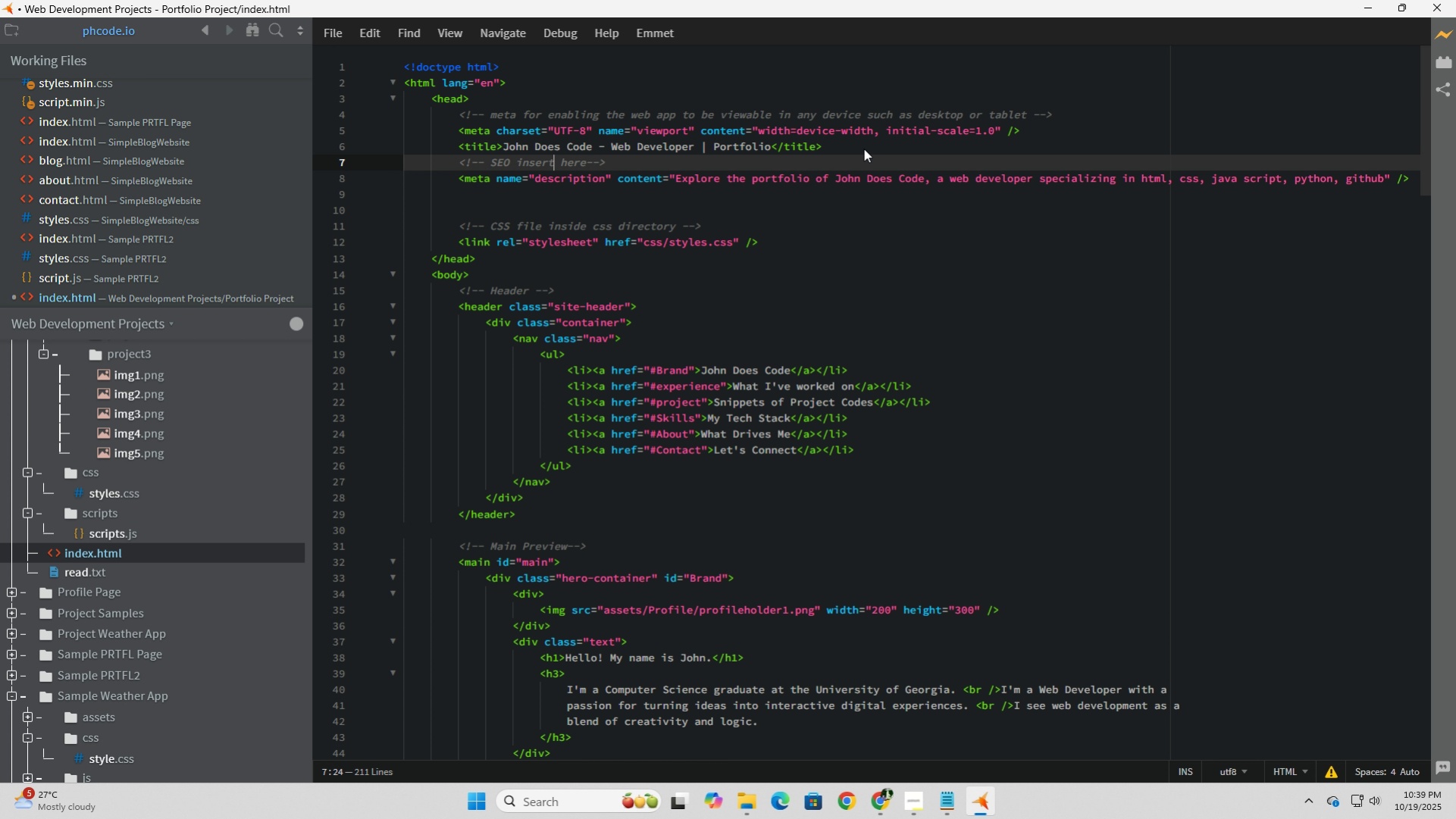 
key(ArrowLeft)
 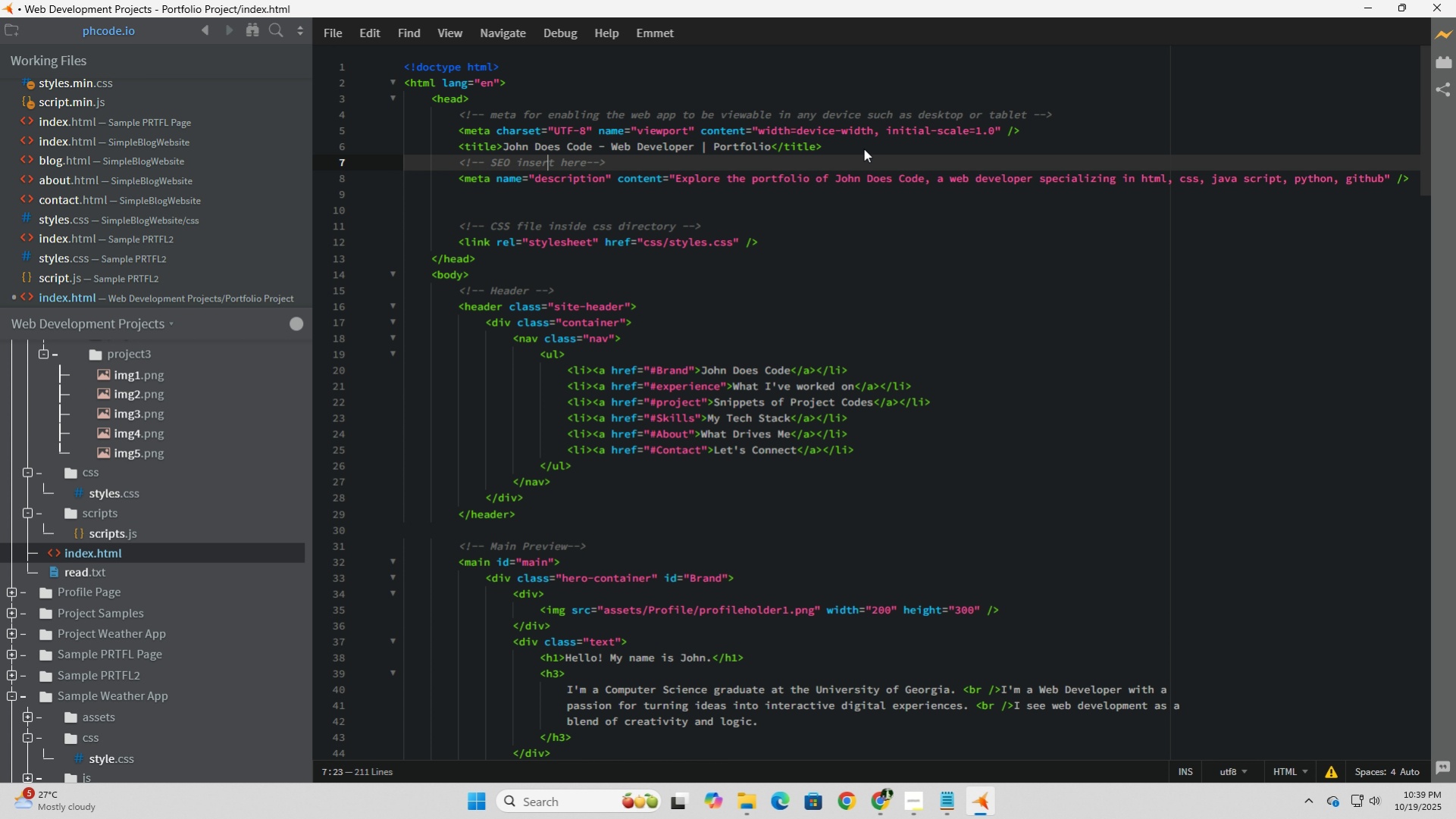 
key(ArrowLeft)
 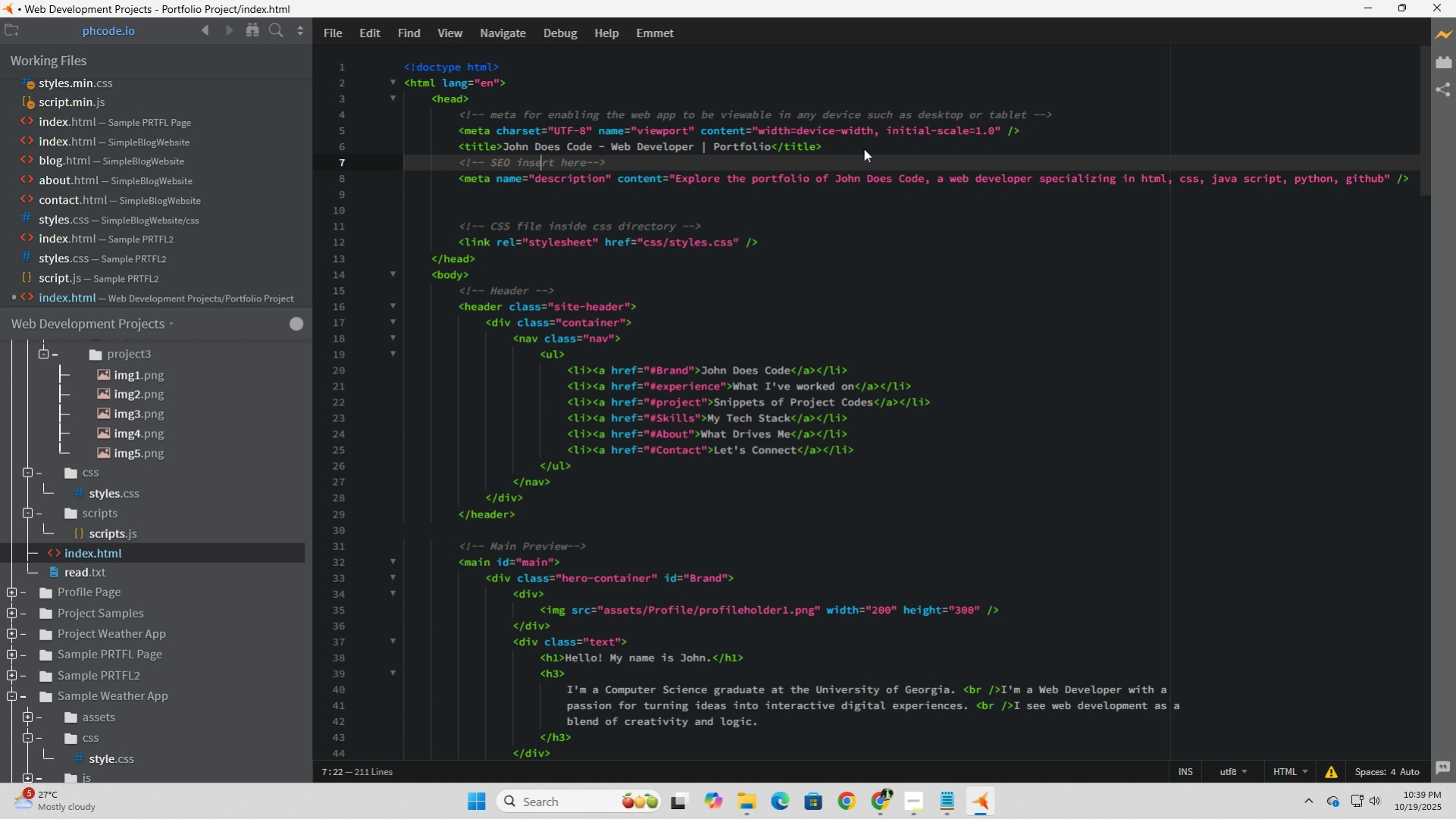 
key(ArrowLeft)
 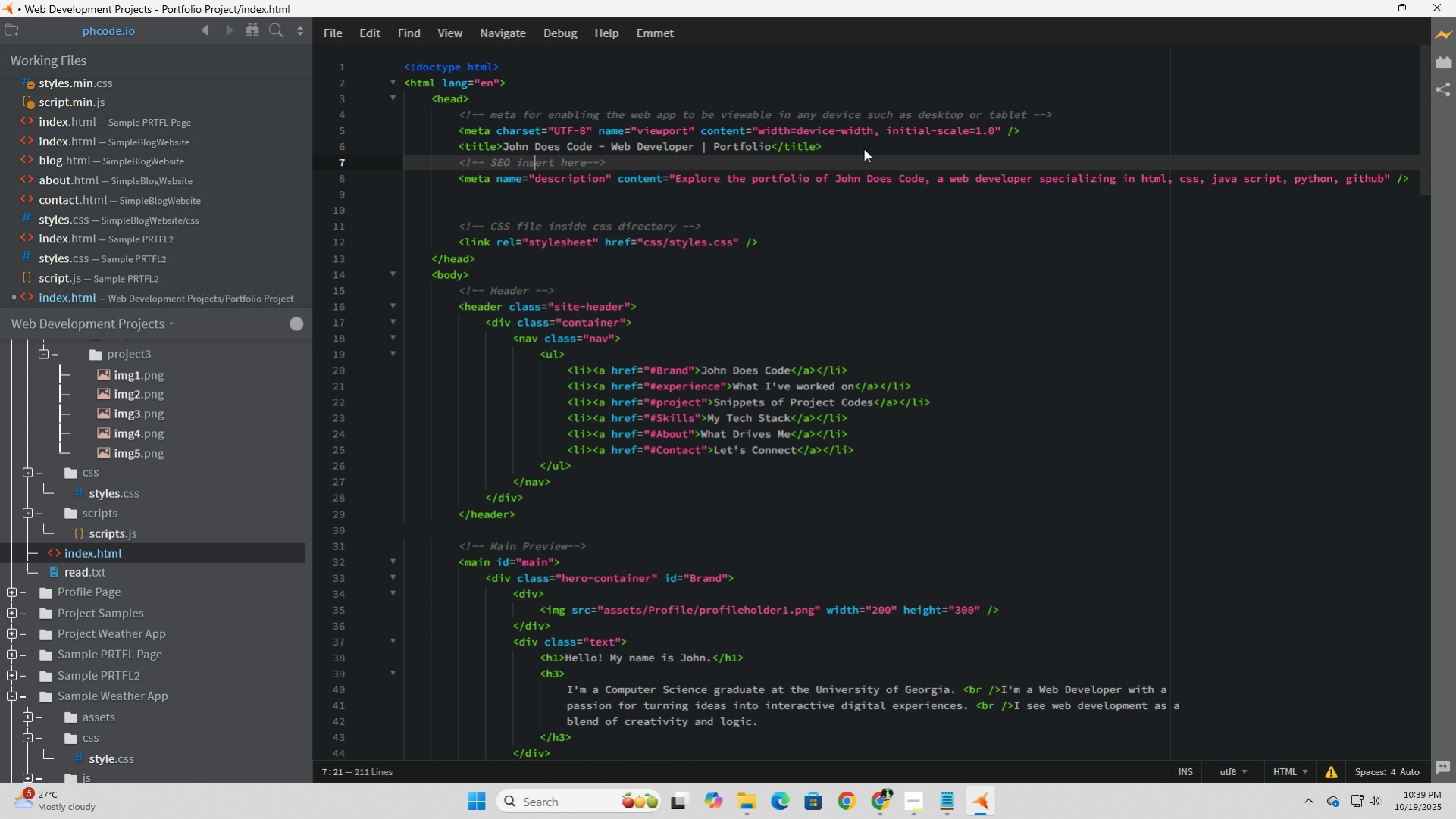 
key(ArrowLeft)